 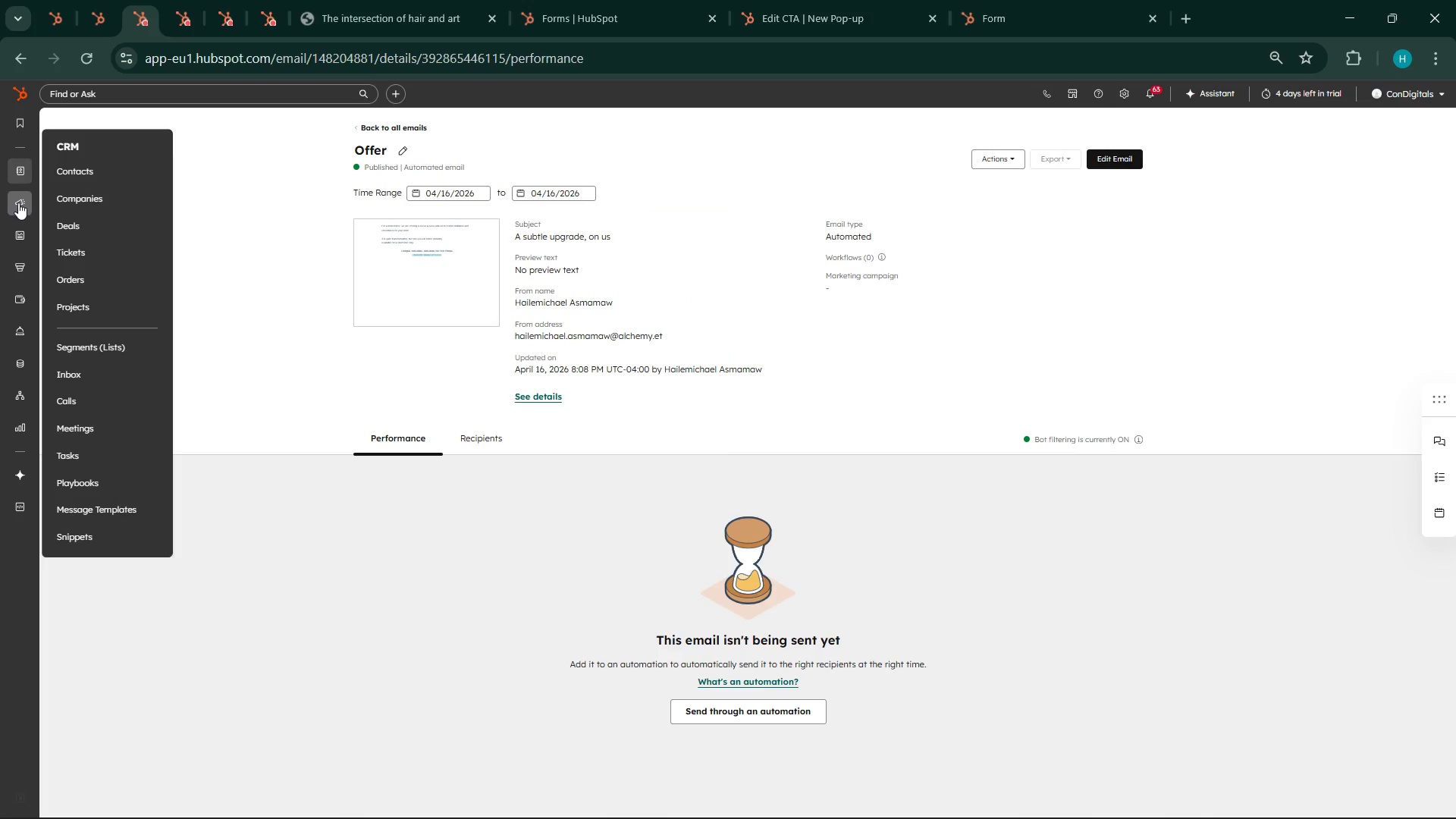 
left_click([122, 299])
 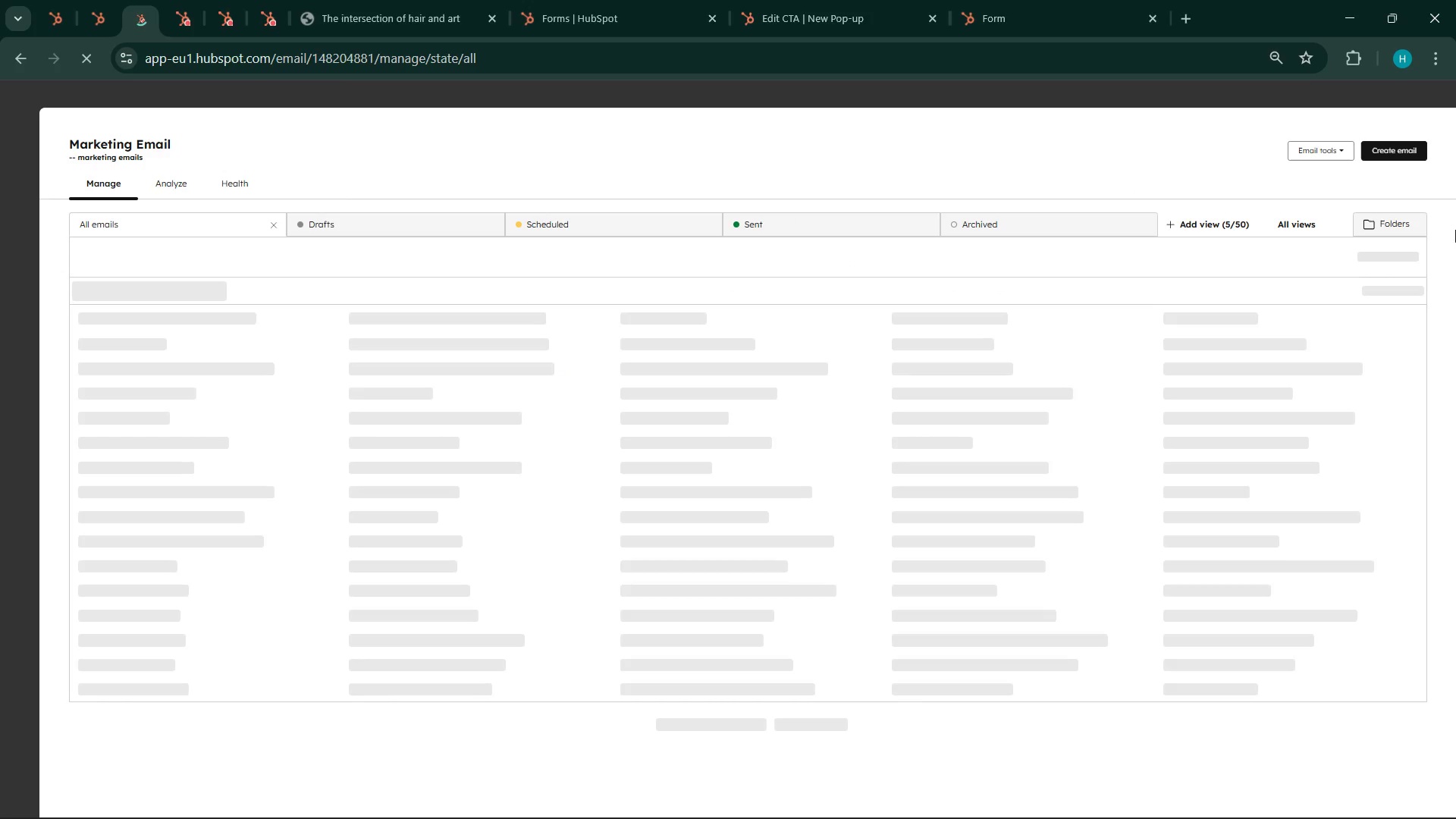 
wait(5.14)
 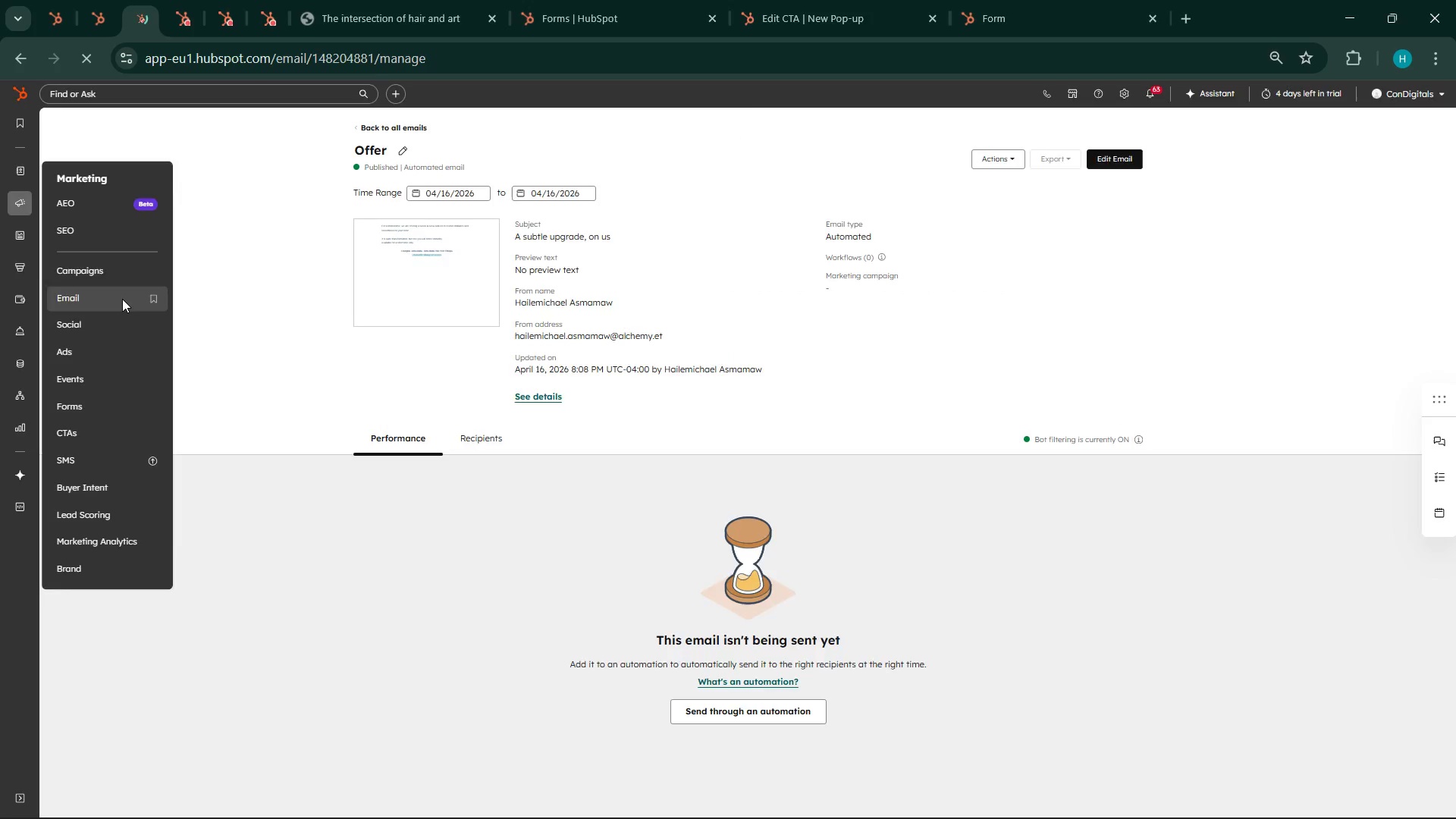 
left_click([1413, 146])
 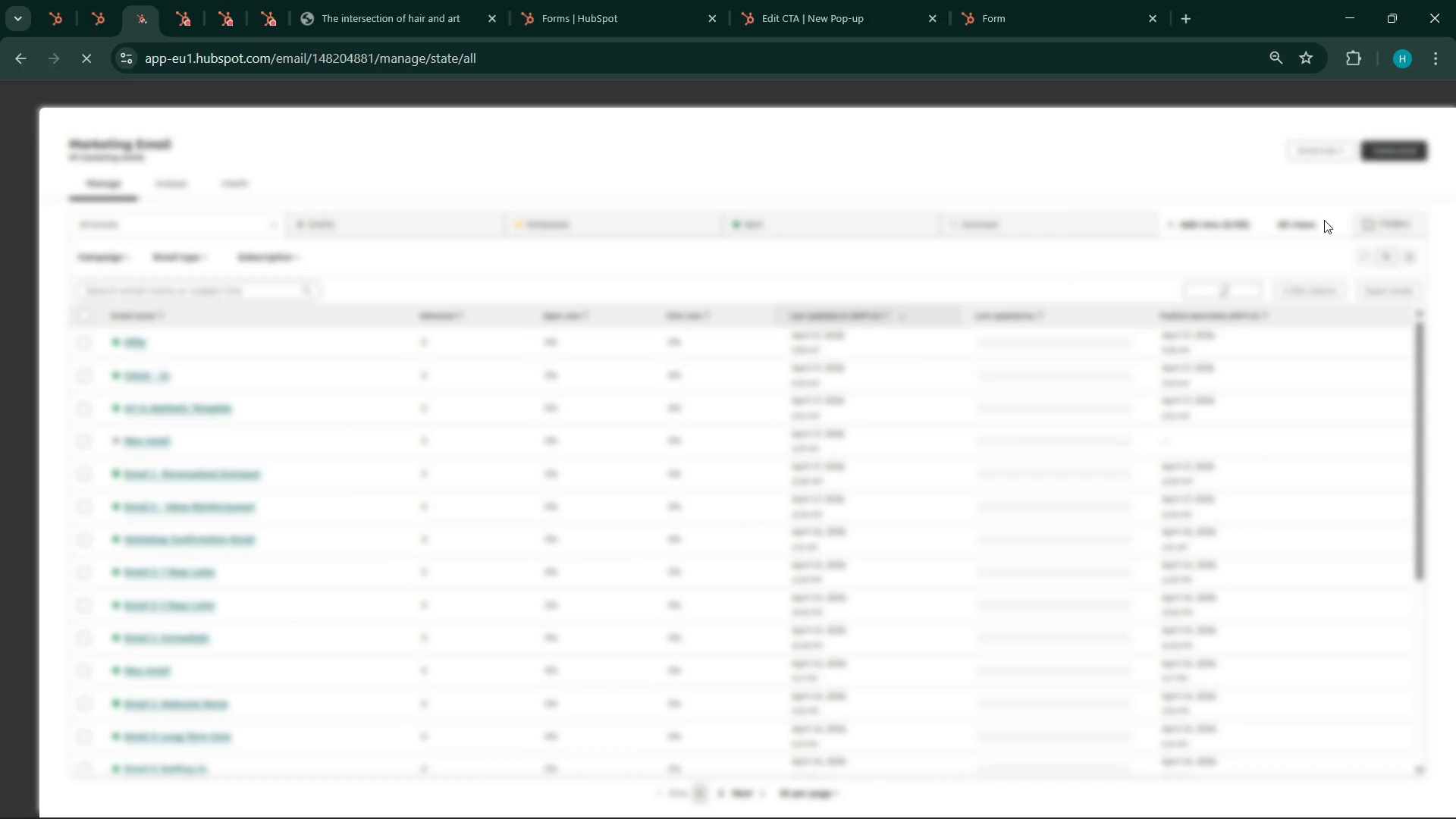 
mouse_move([1275, 304])
 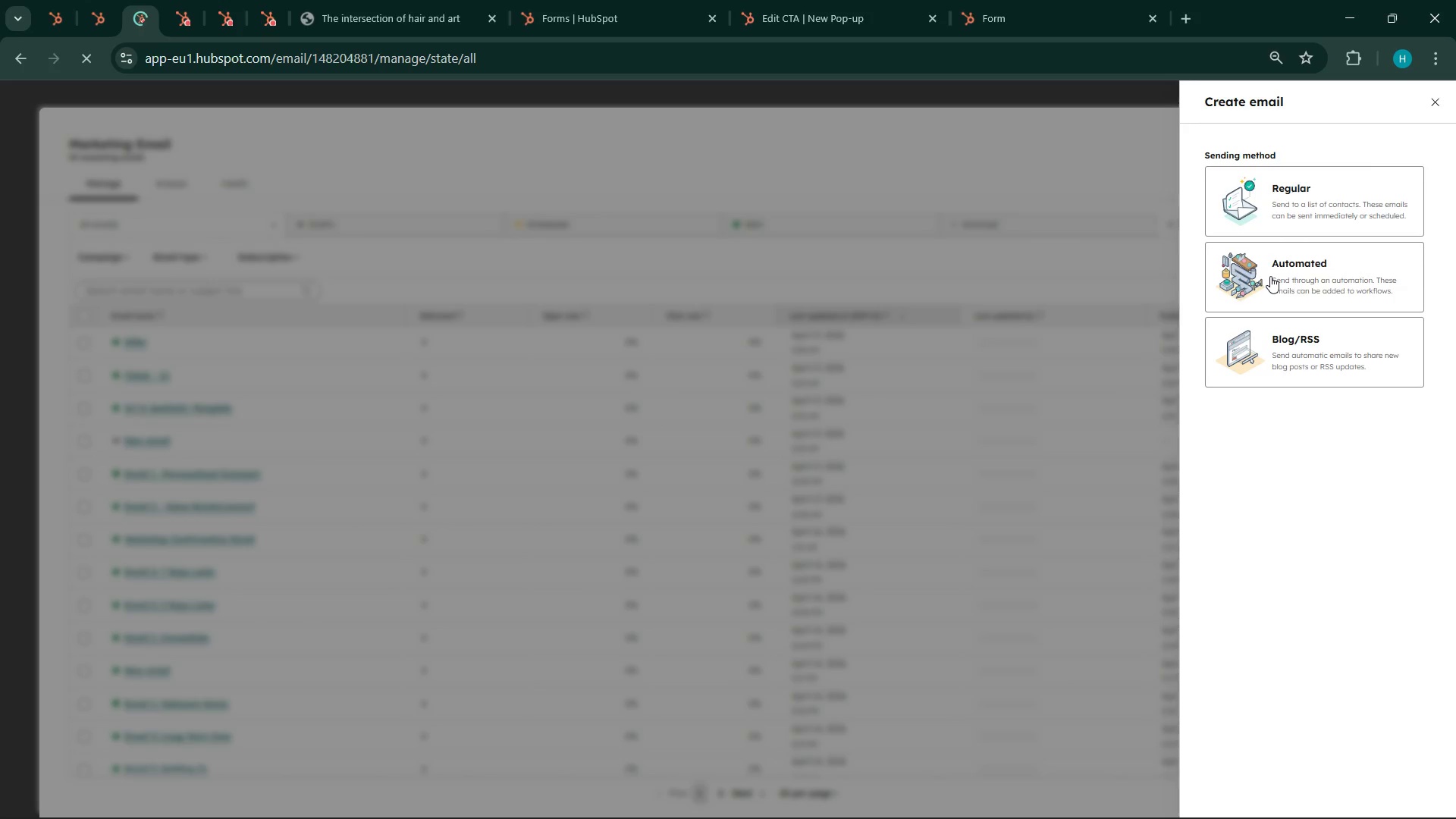 
left_click([1270, 276])
 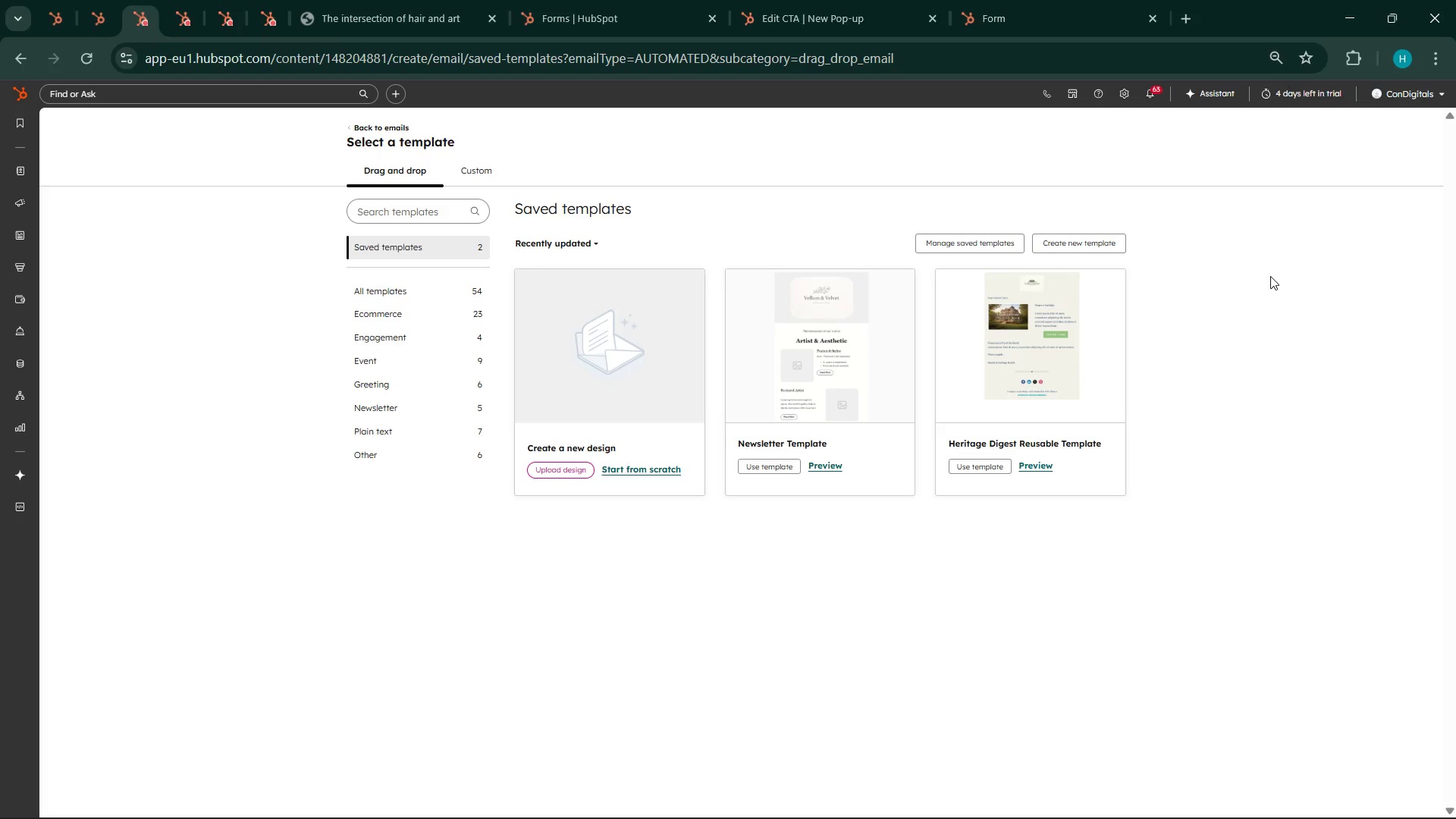 
wait(12.2)
 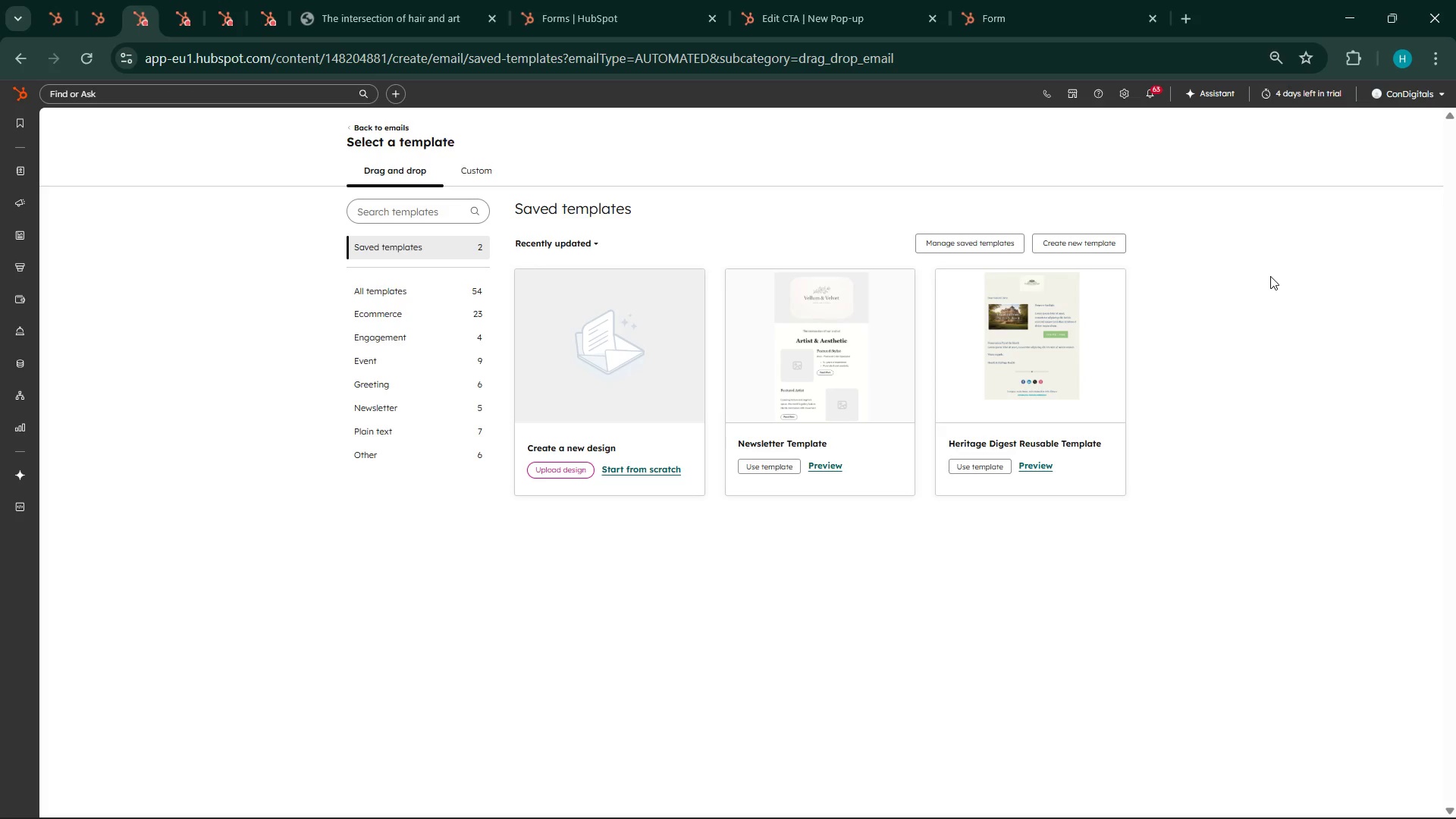 
left_click([639, 472])
 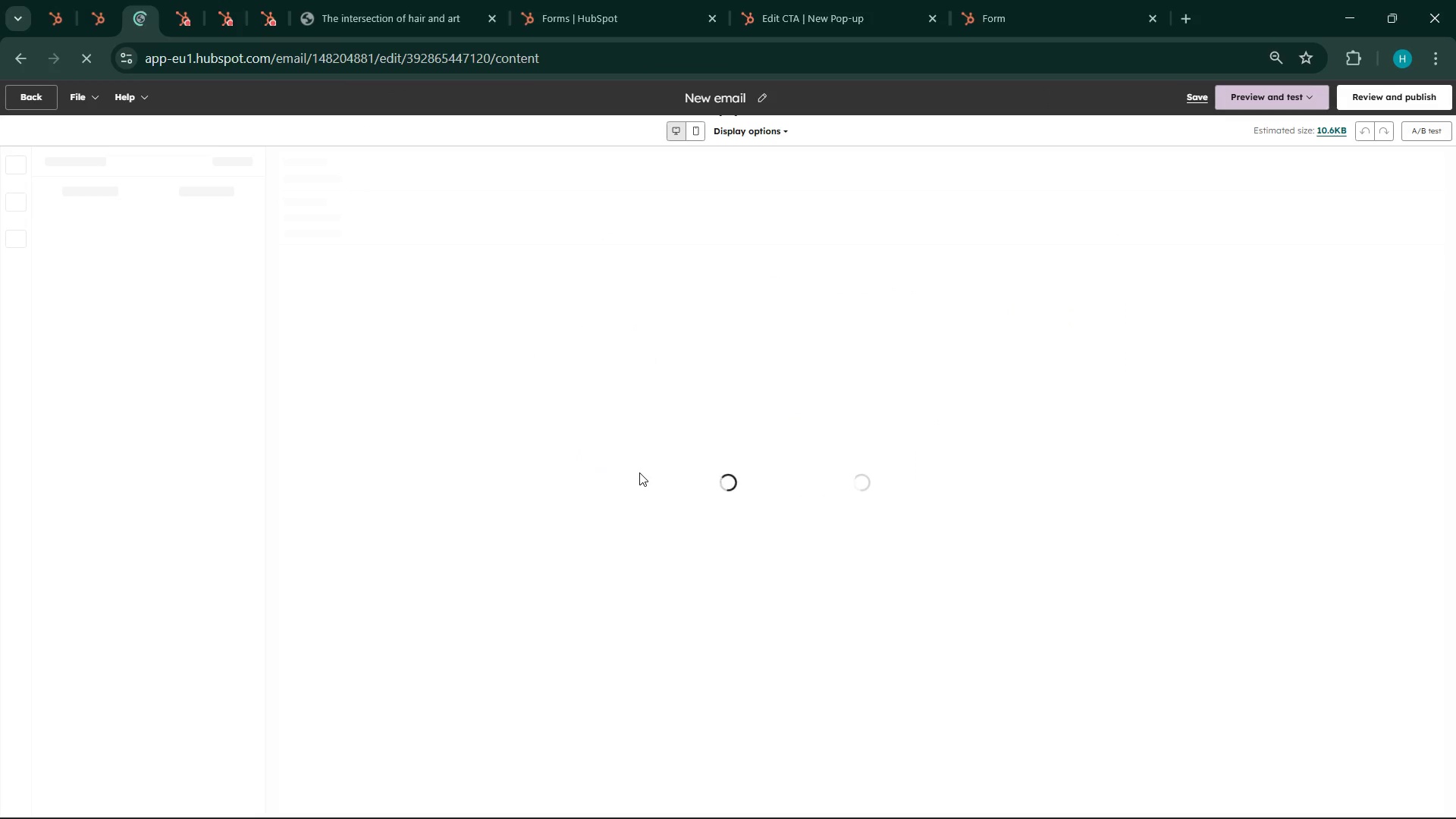 
wait(9.03)
 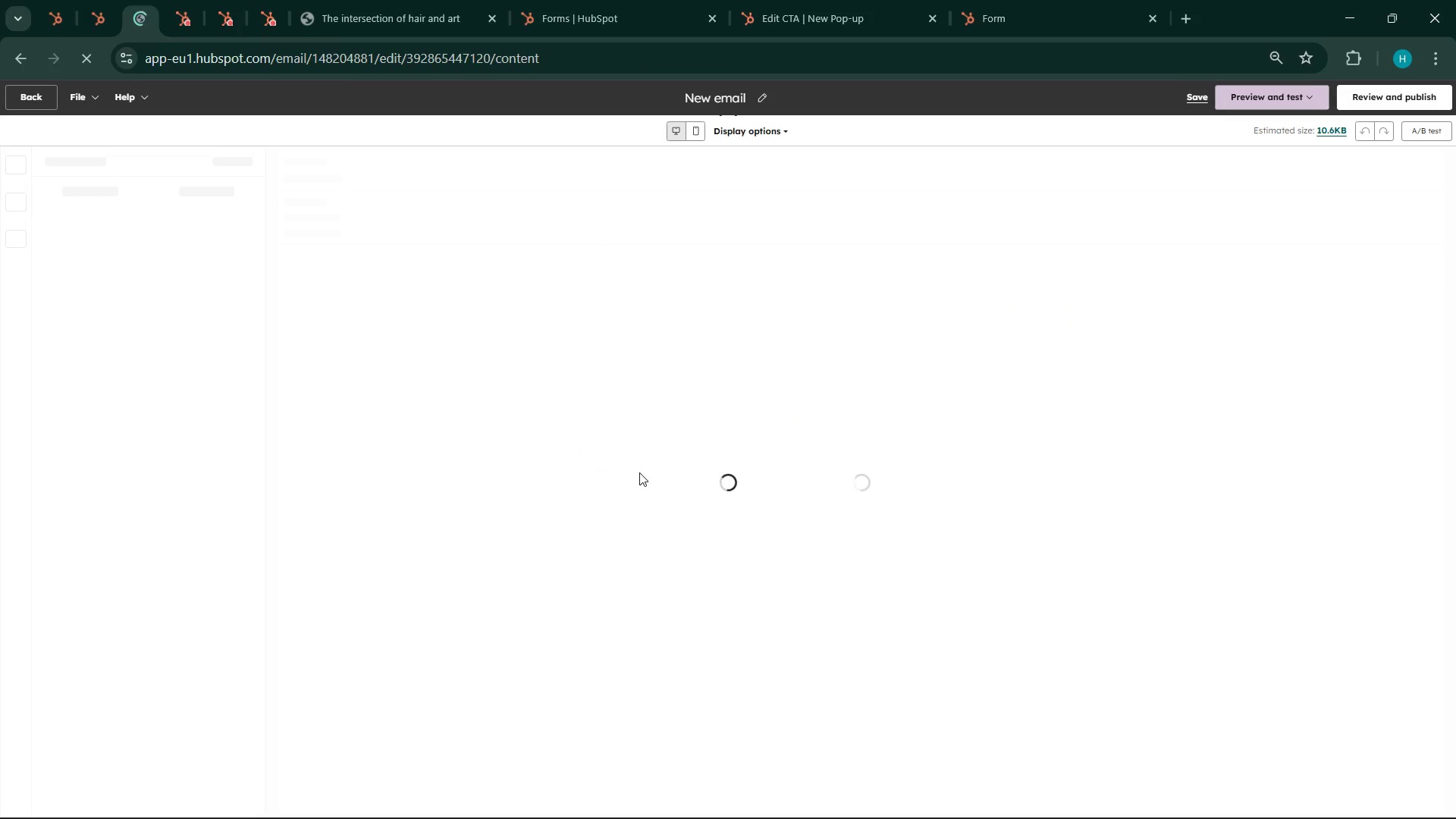 
left_click([742, 96])
 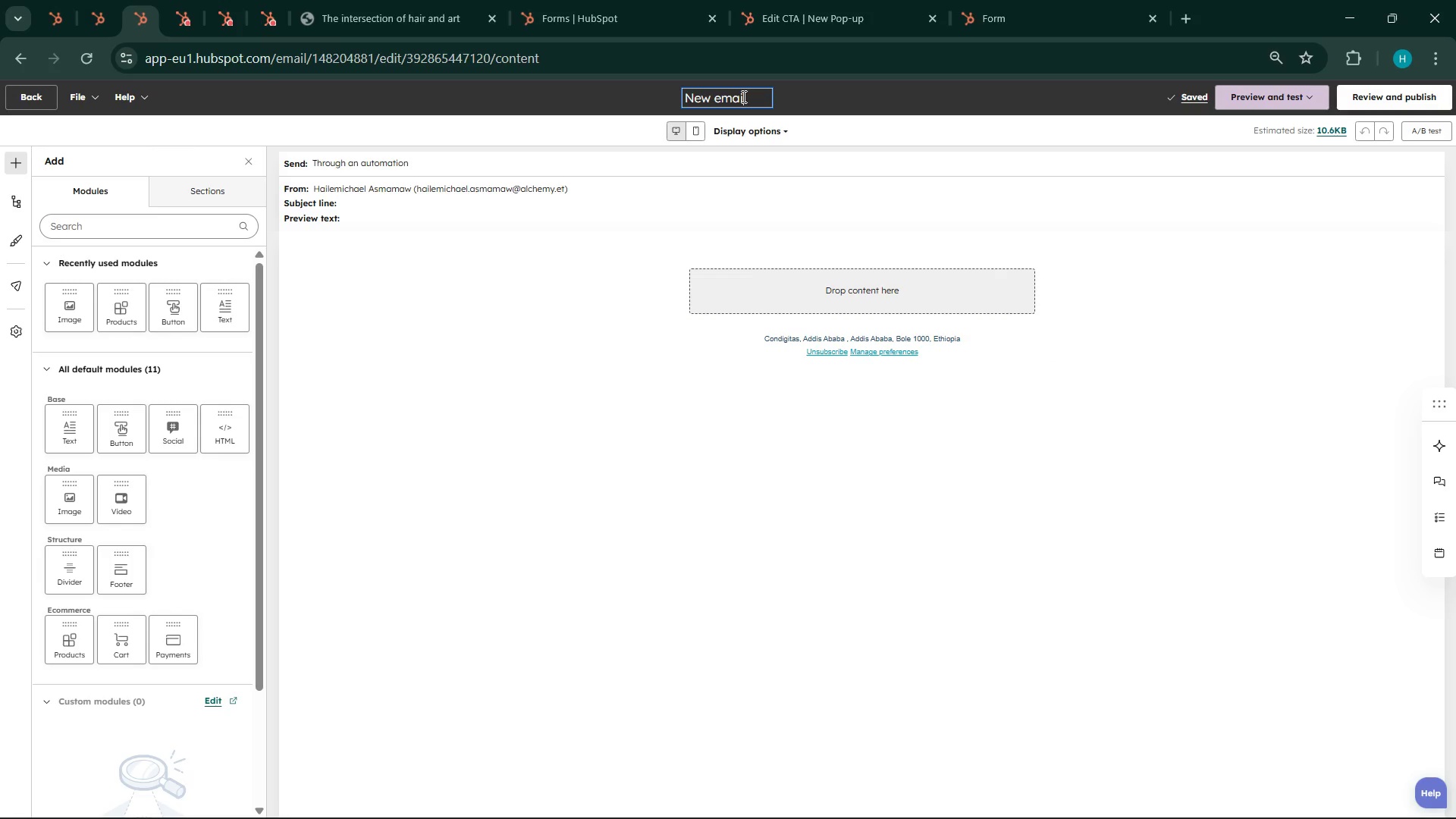 
double_click([742, 96])
 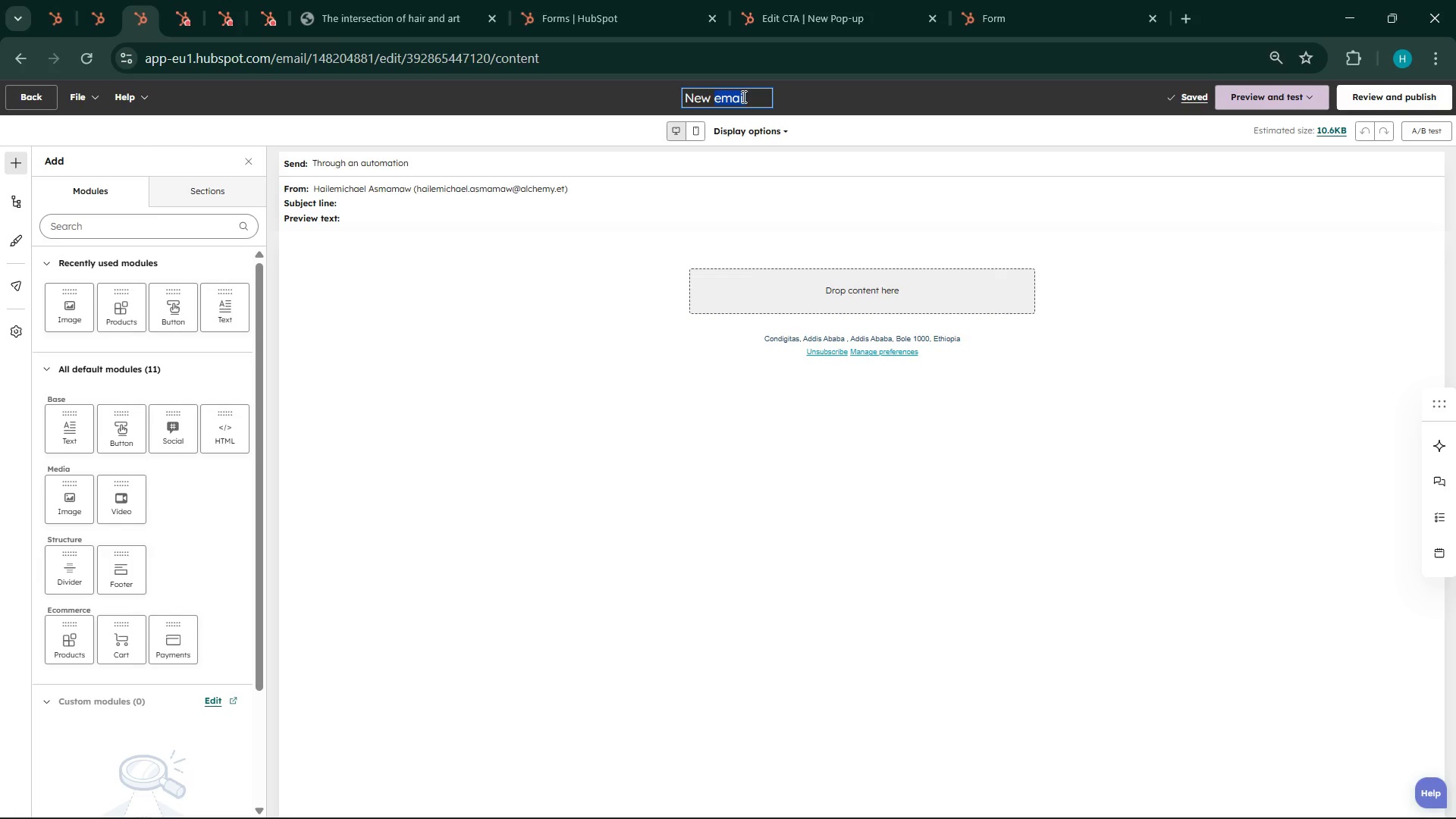 
triple_click([742, 96])
 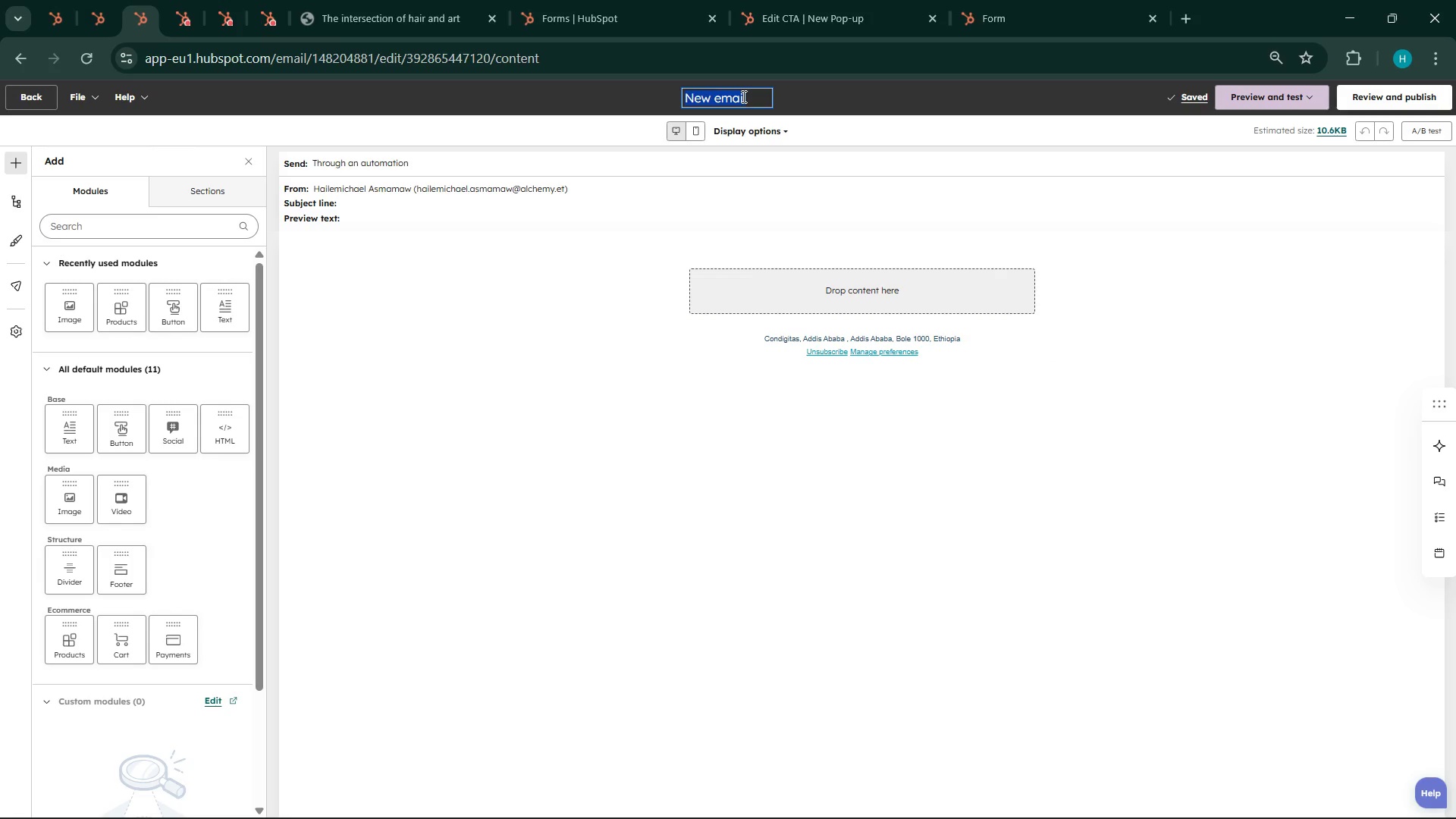 
type(Direct CTA)
 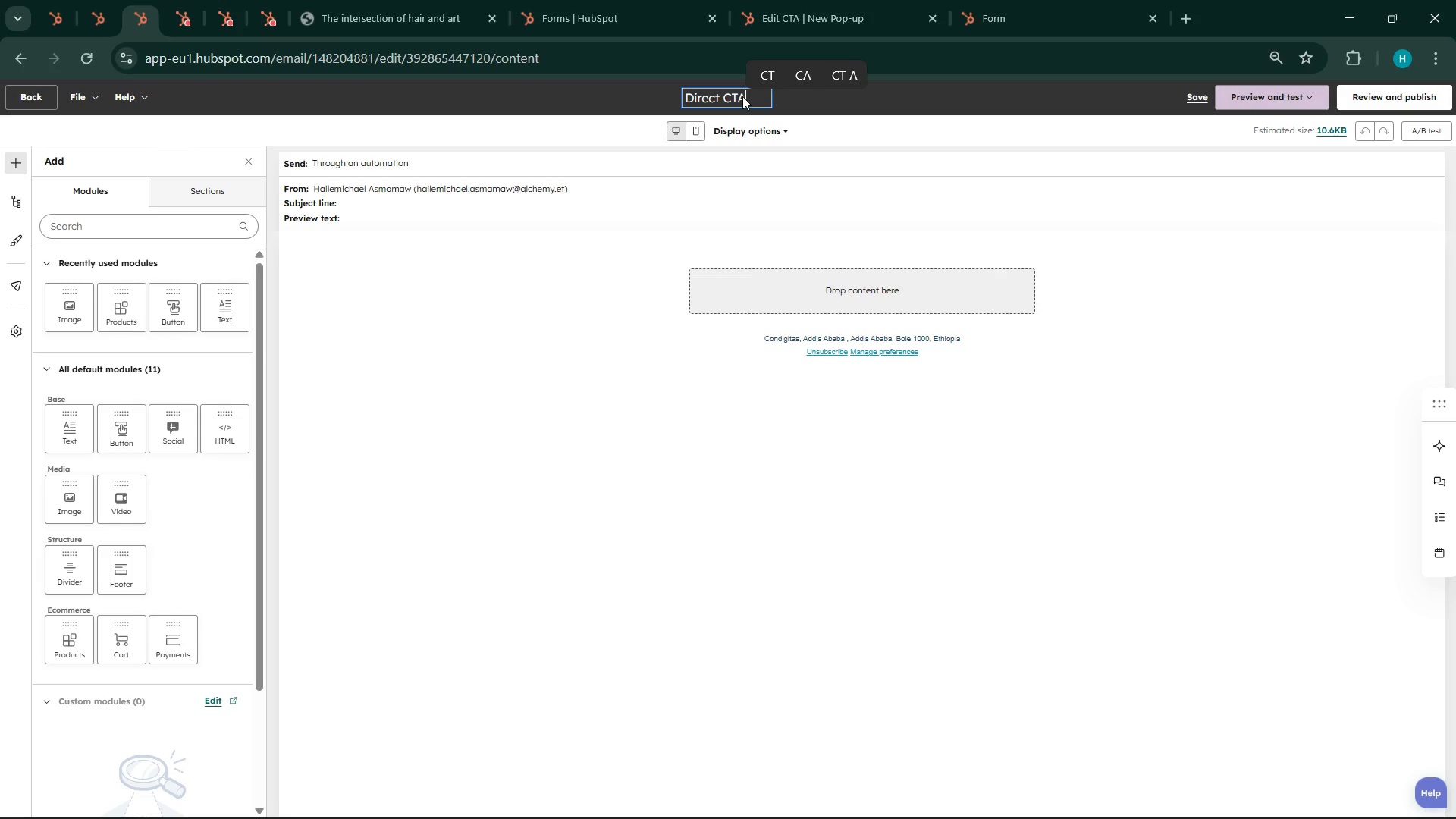 
left_click([759, 209])
 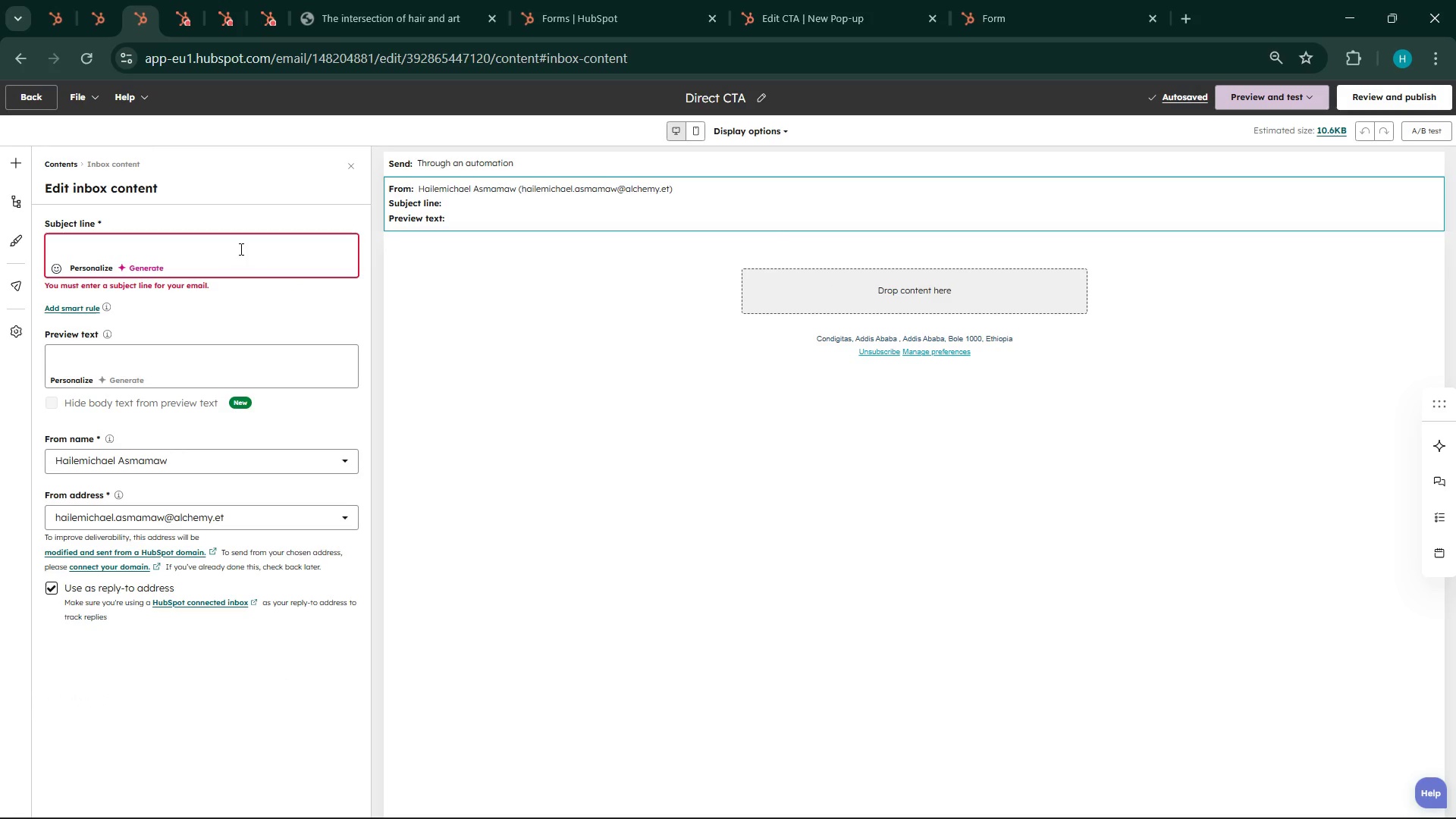 
type(Ready )
 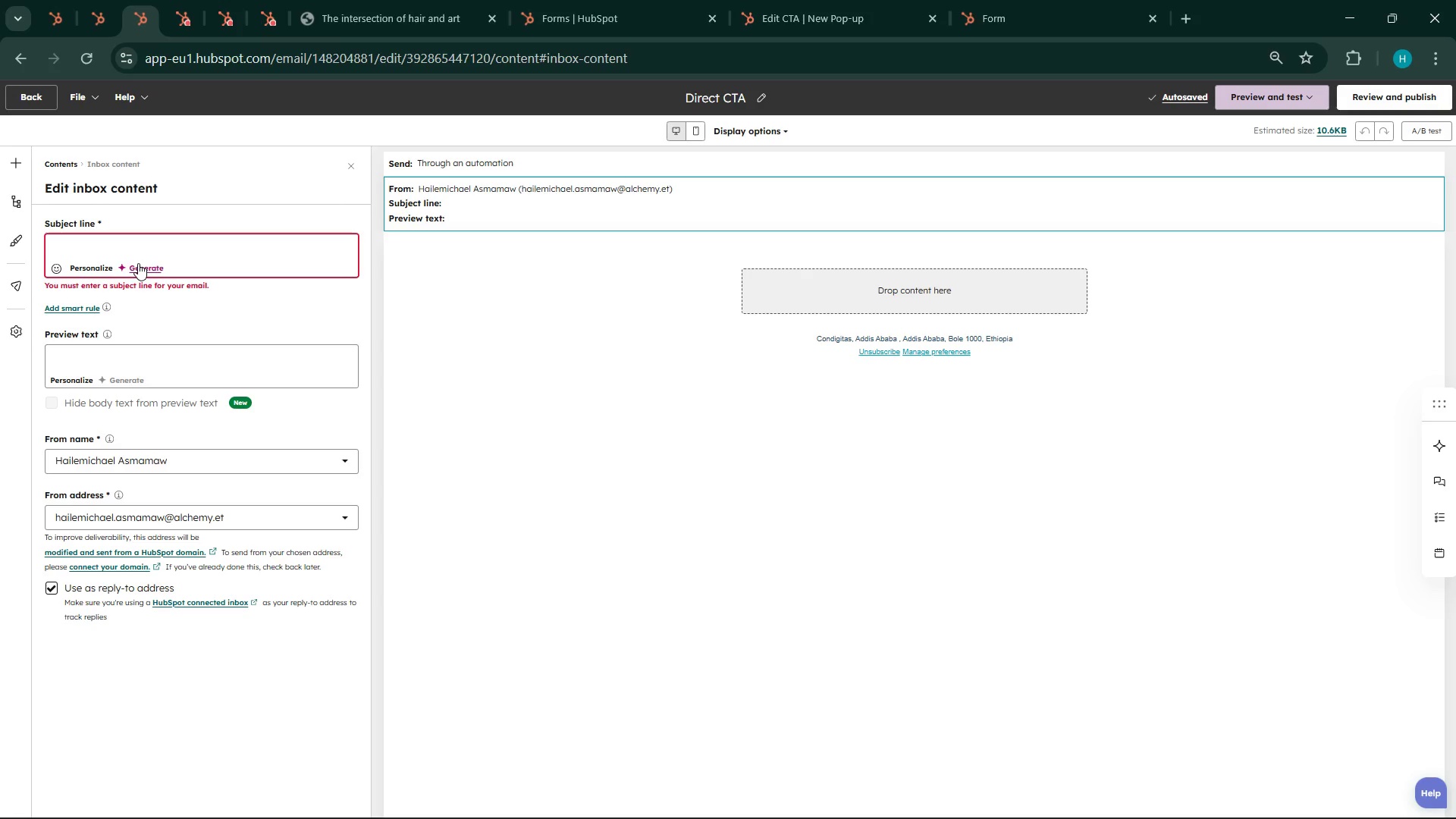 
left_click([125, 243])
 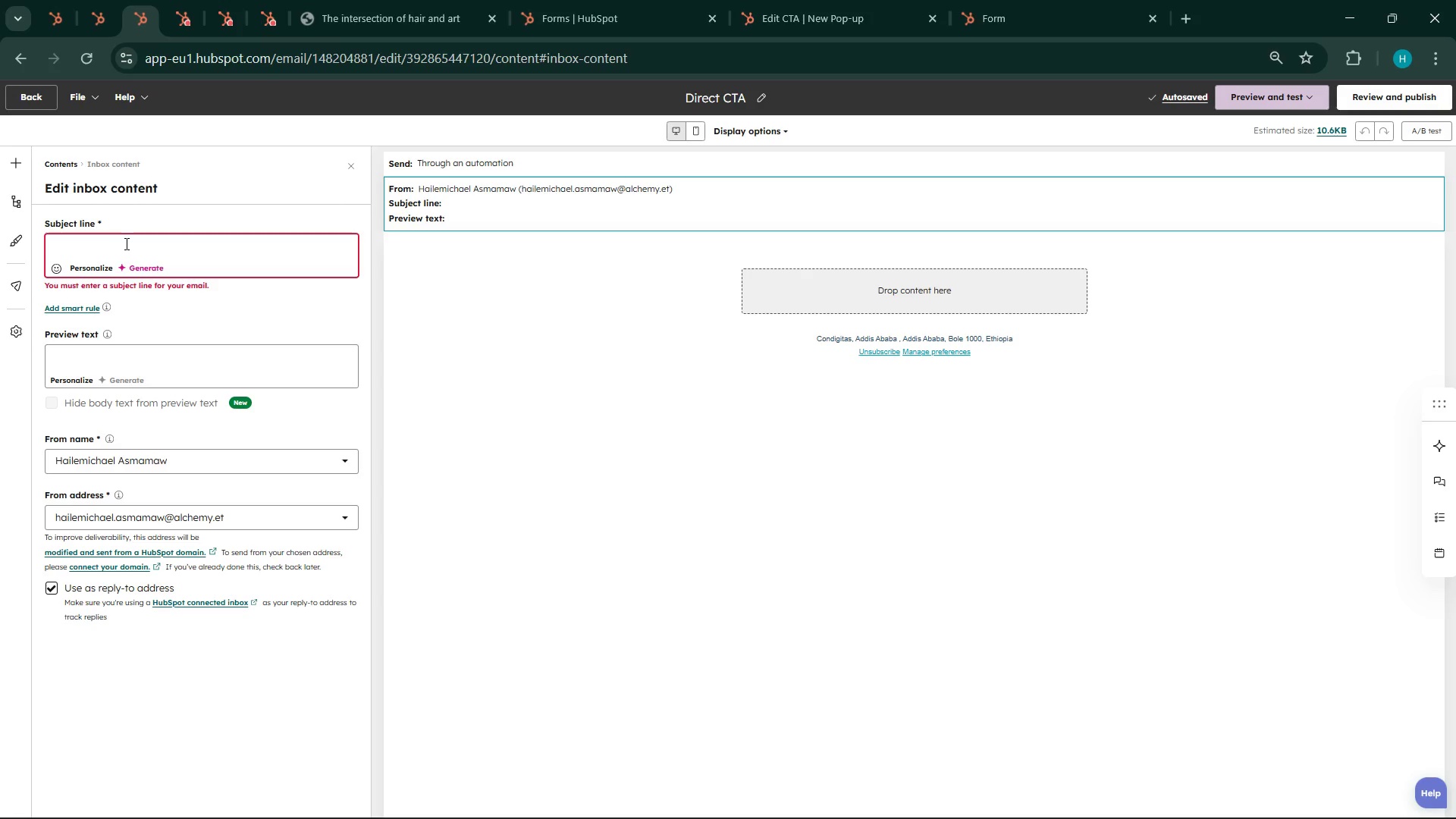 
type(Ready when you are )
 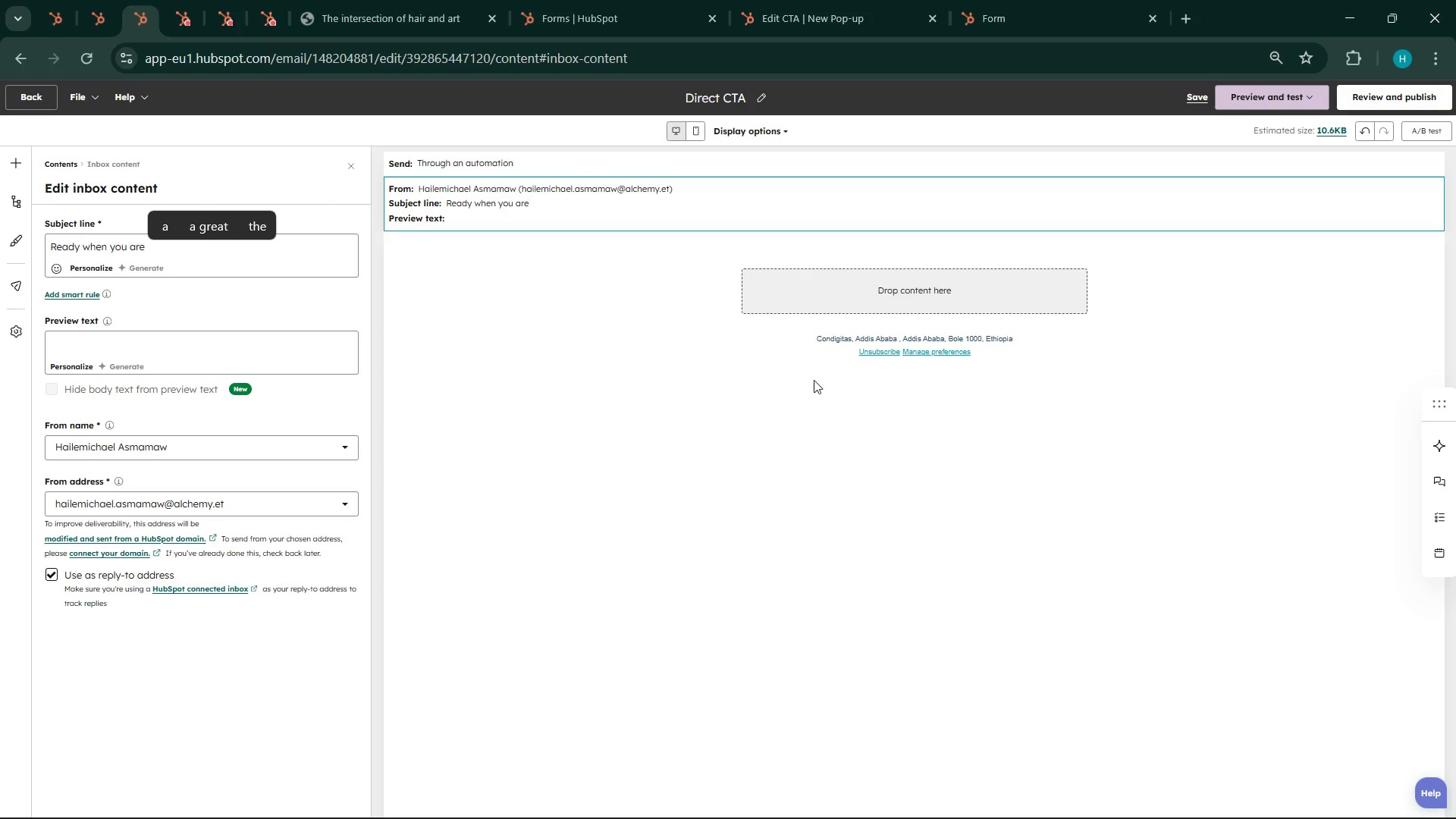 
left_click([853, 297])
 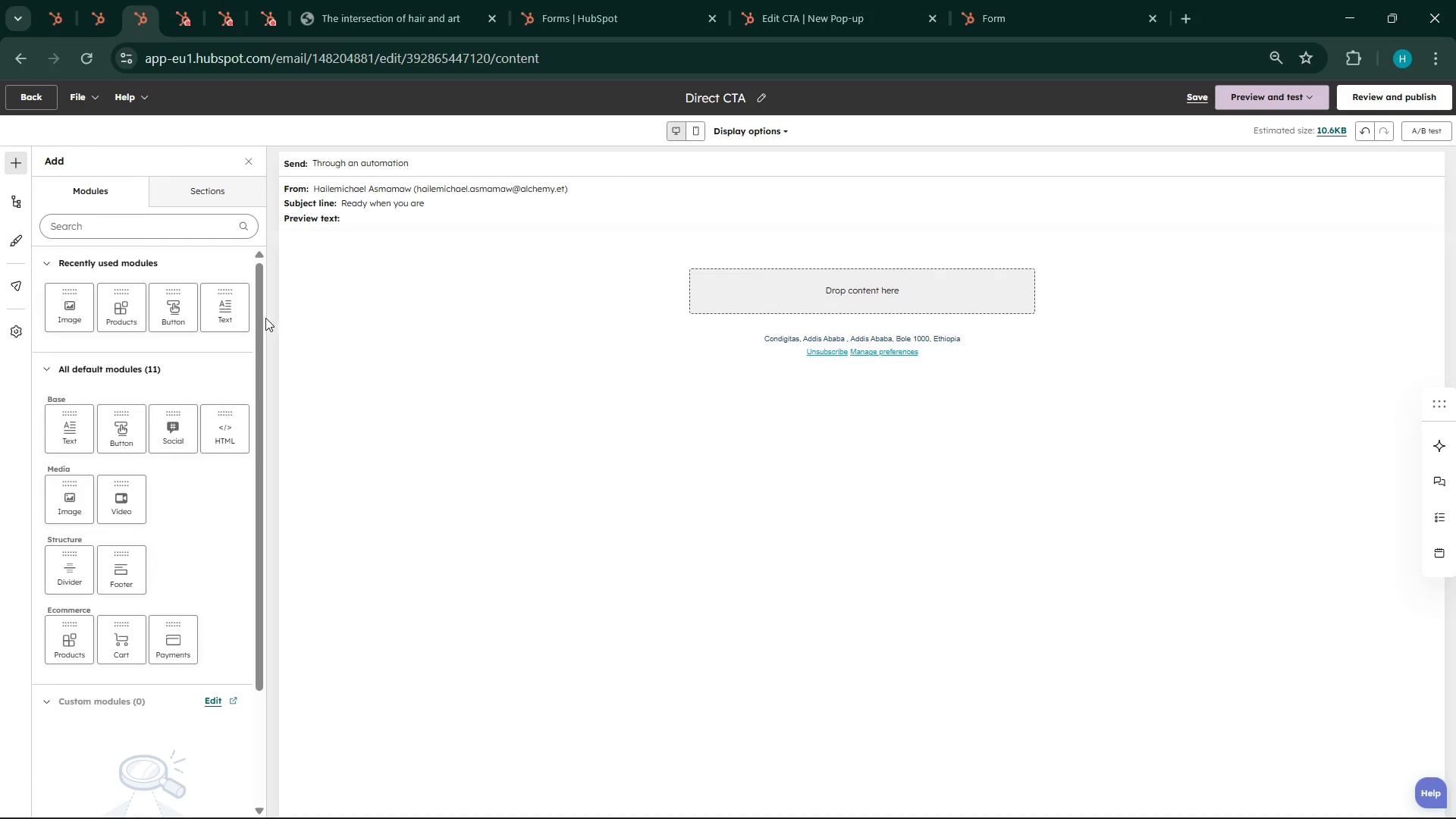 
left_click_drag(start_coordinate=[228, 305], to_coordinate=[767, 294])
 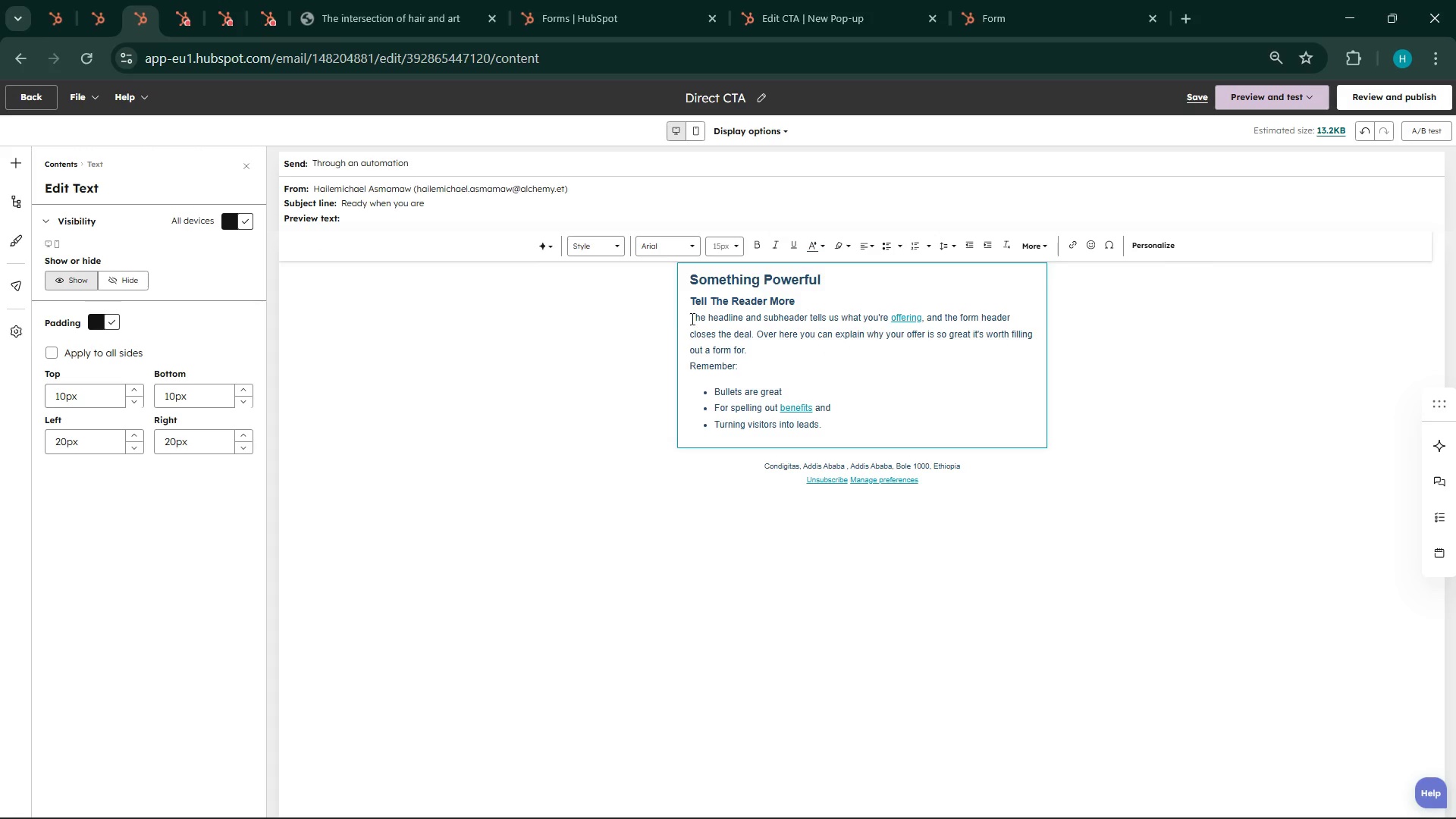 
left_click_drag(start_coordinate=[823, 429], to_coordinate=[635, 261])
 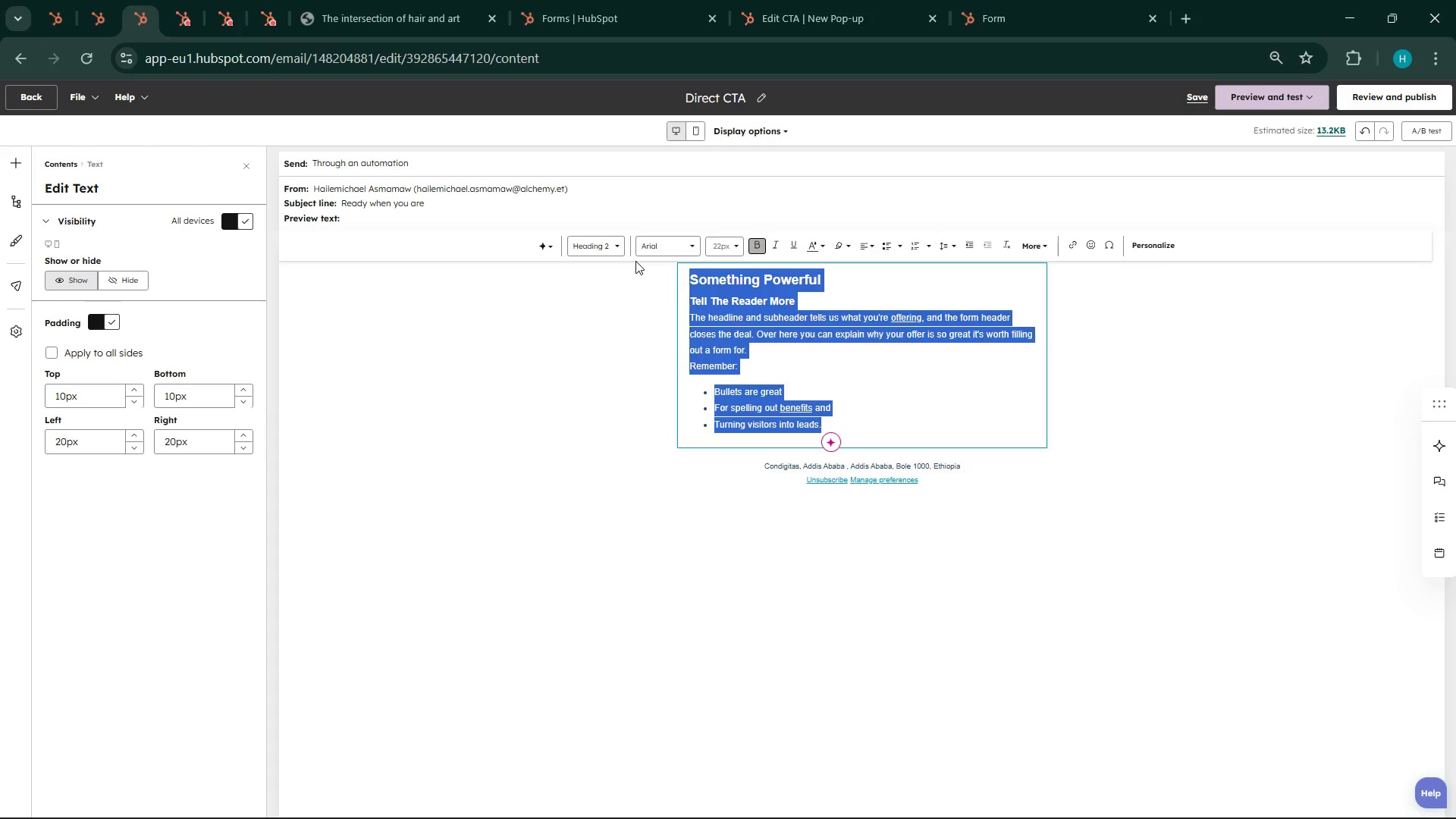 
key(Backspace)
 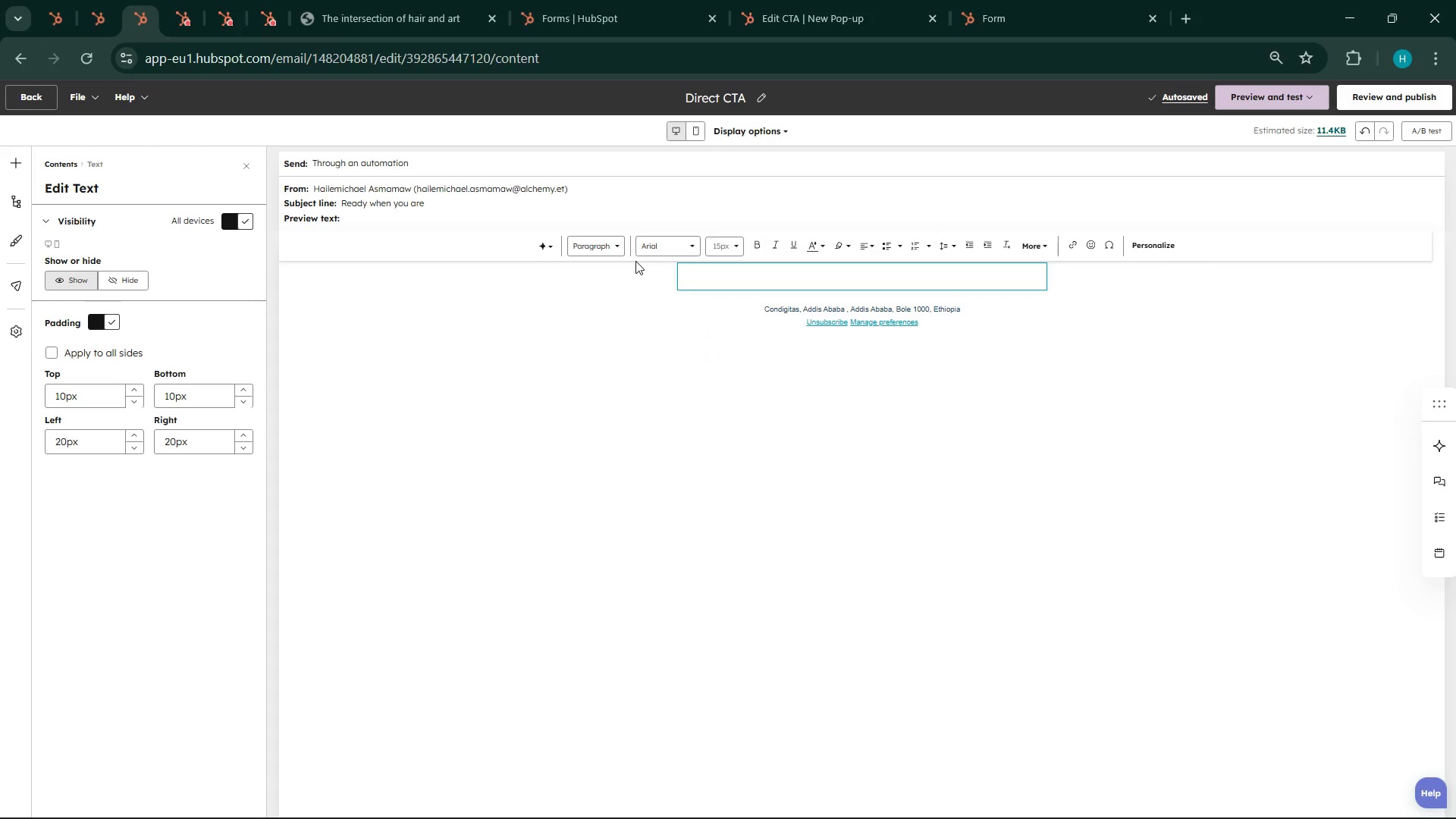 
hold_key(key=ShiftLeft, duration=0.33)
 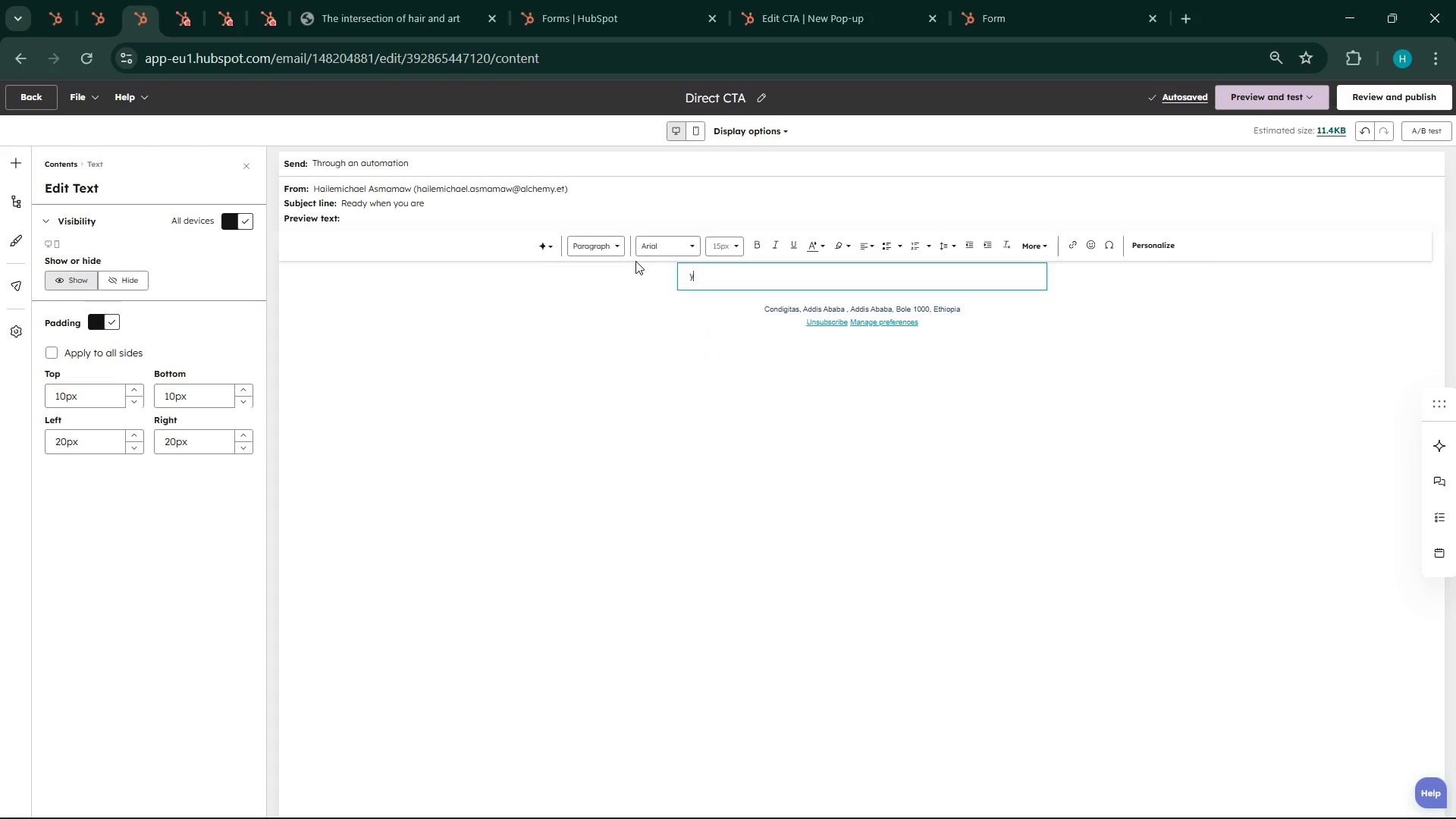 
type(yor )
key(Backspace)
key(Backspace)
key(Backspace)
key(Backspace)
type(Your Next look is already )
 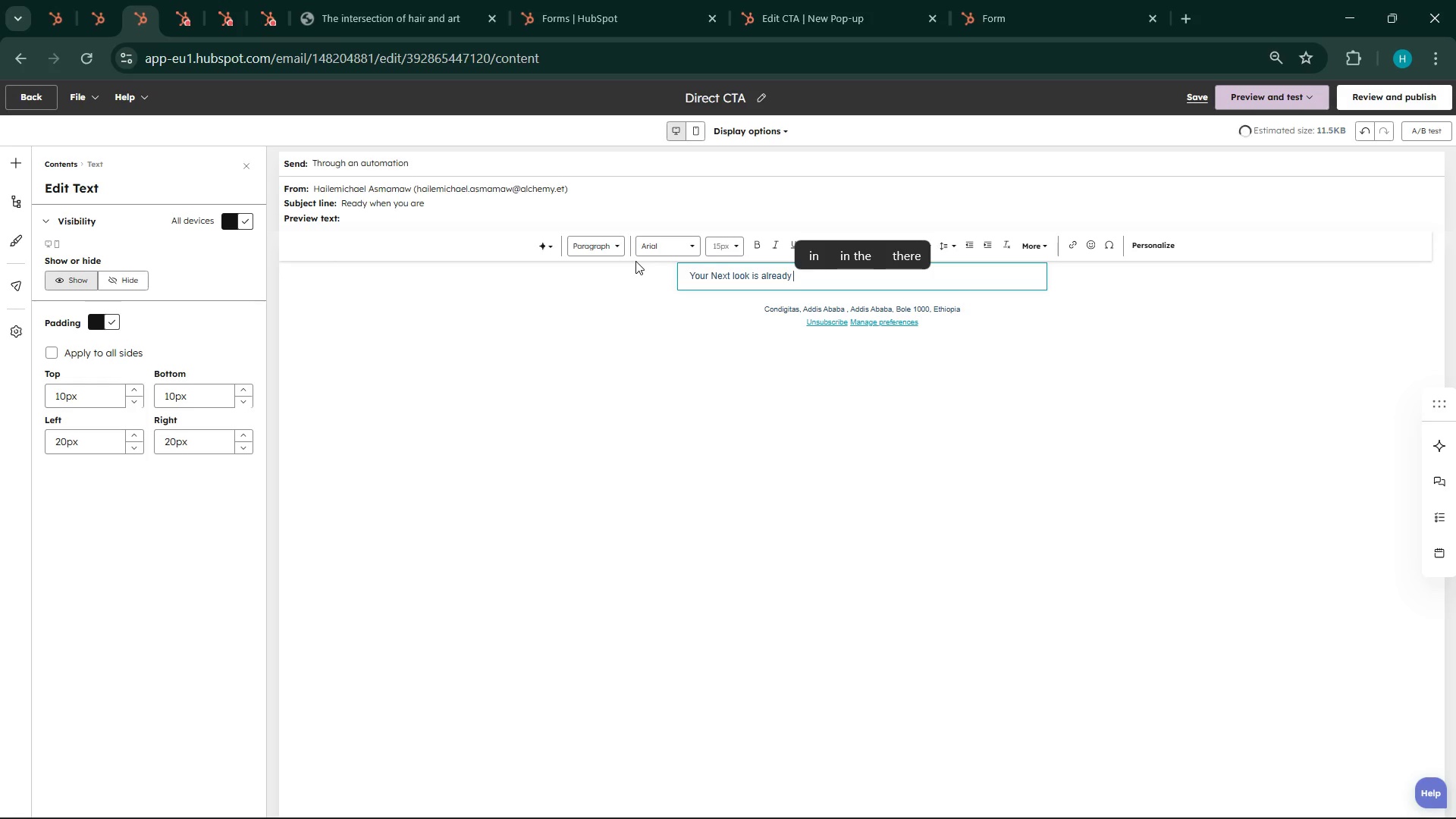 
scroll: coordinate [635, 261], scroll_direction: up, amount: 3.0
 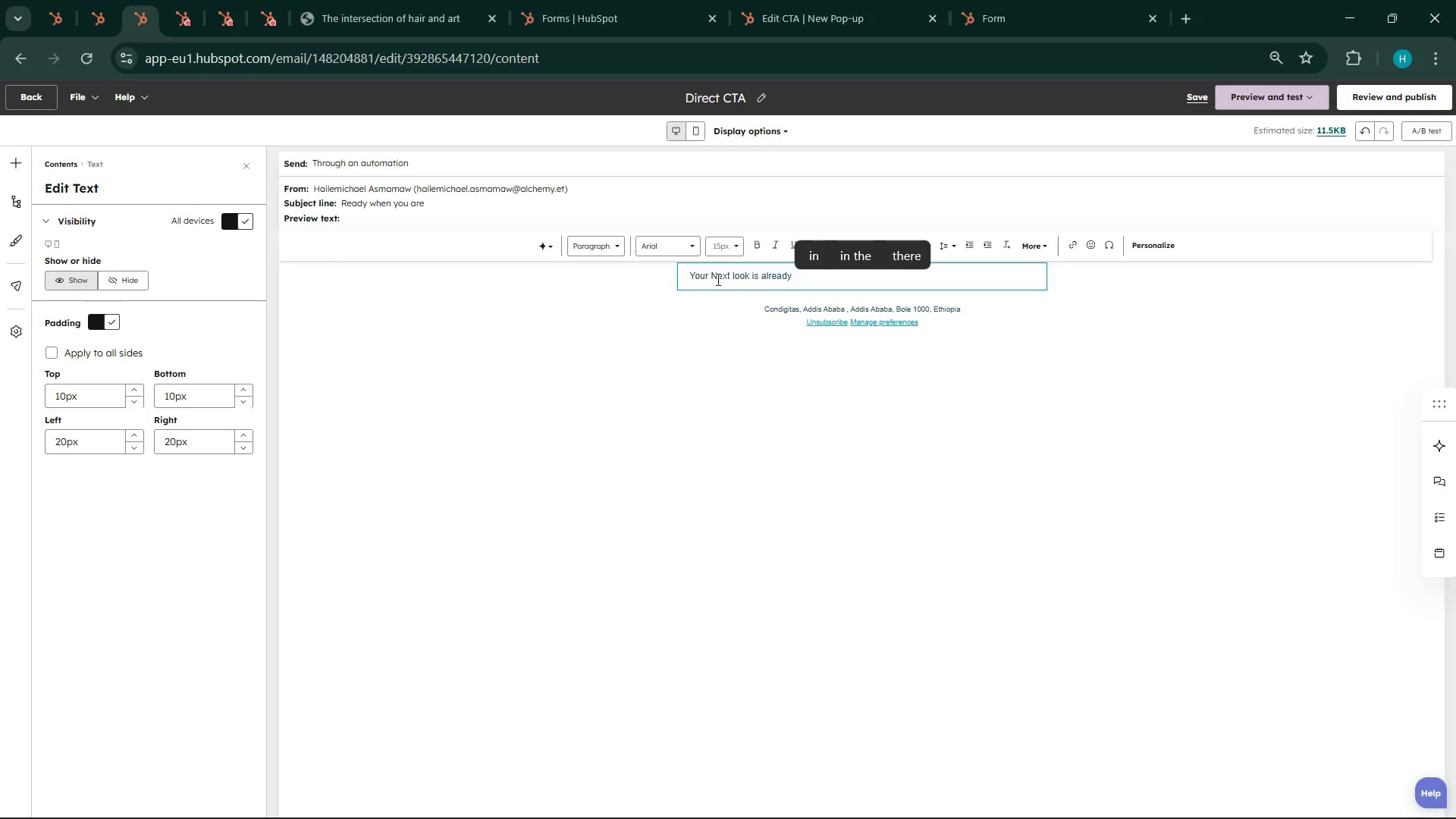 
double_click([717, 279])
 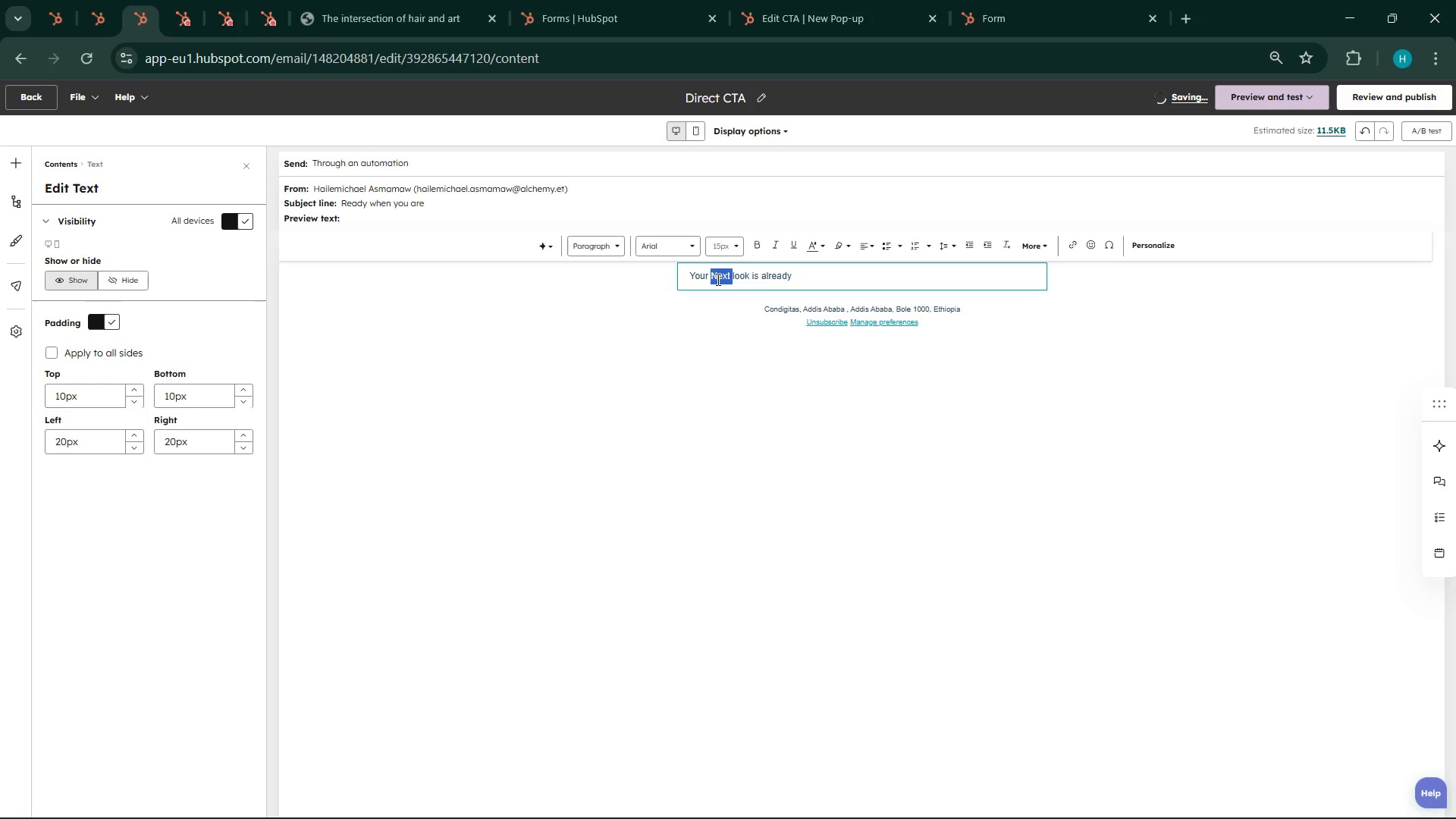 
triple_click([717, 279])
 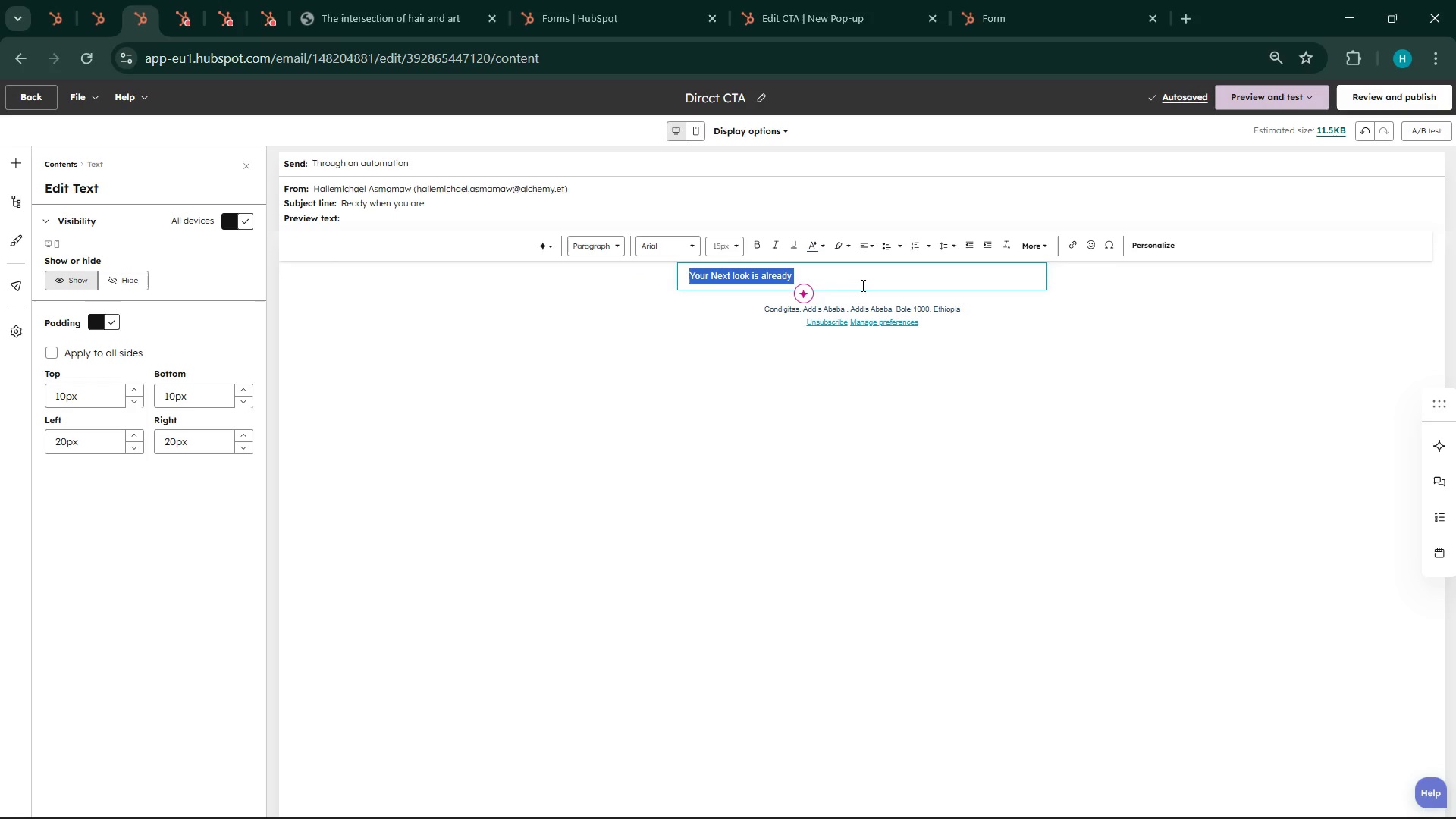 
left_click([856, 278])
 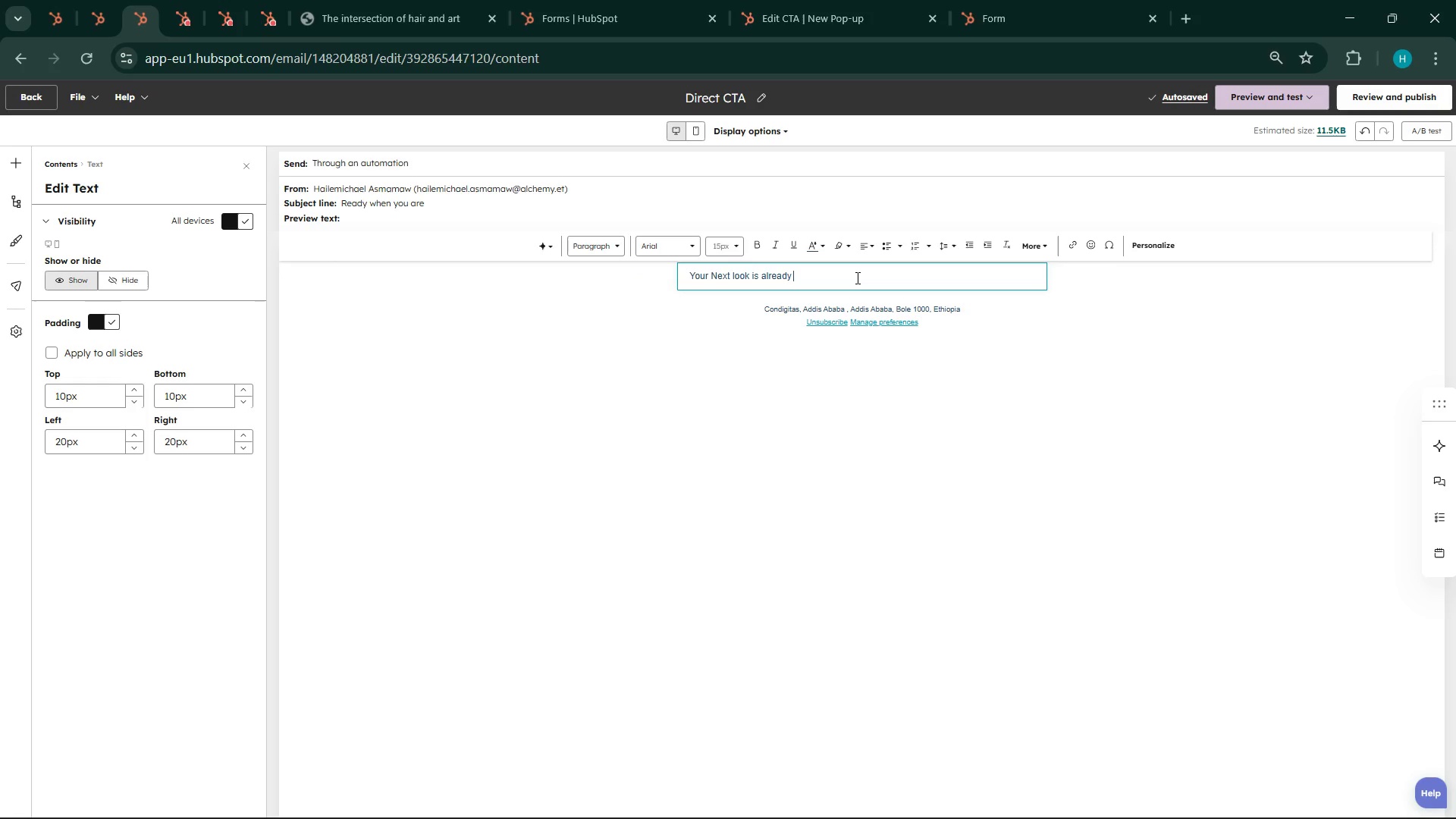 
type(taking shapes.)
 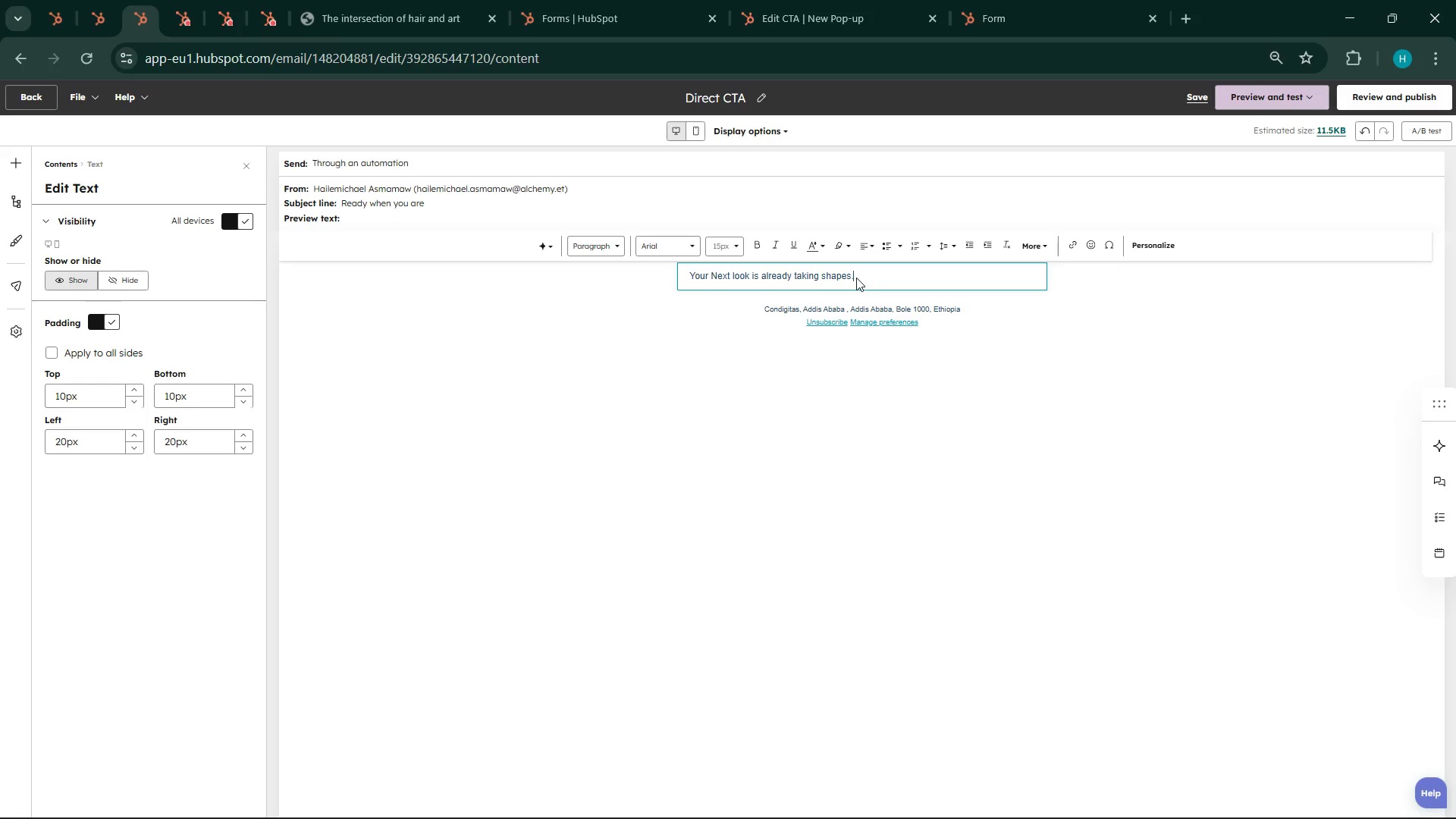 
key(Enter)
 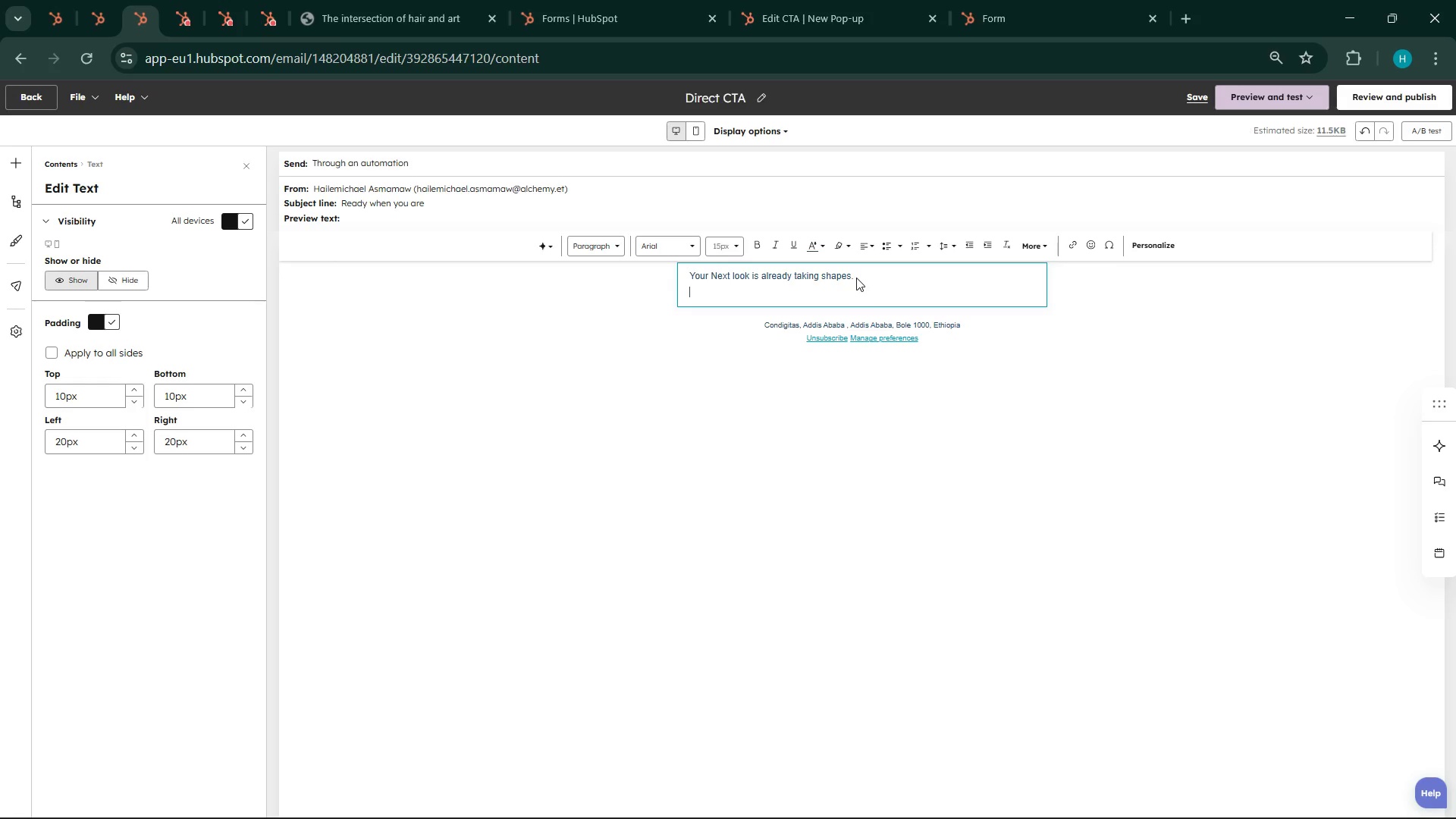 
double_click([823, 269])
 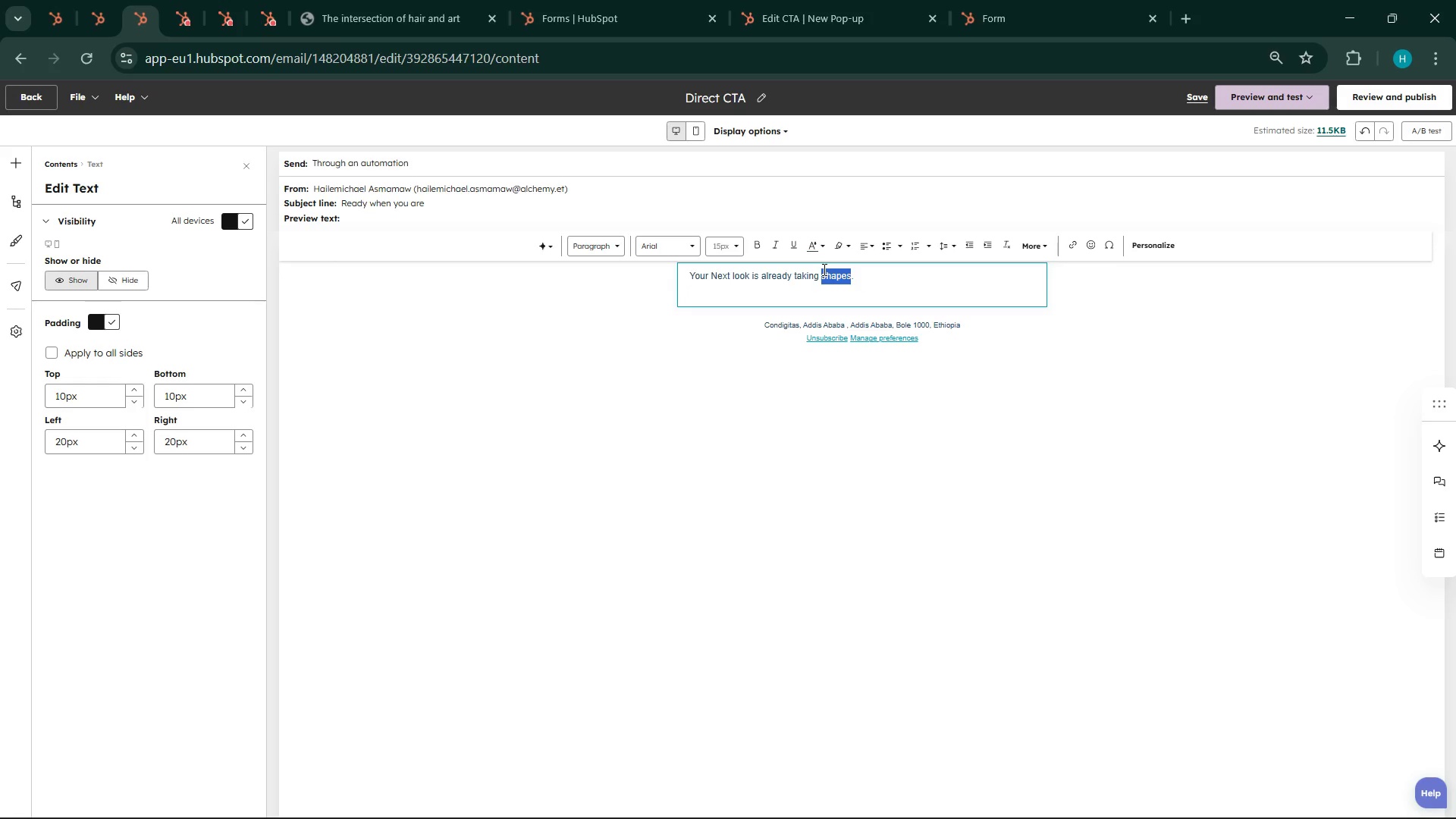 
triple_click([823, 269])
 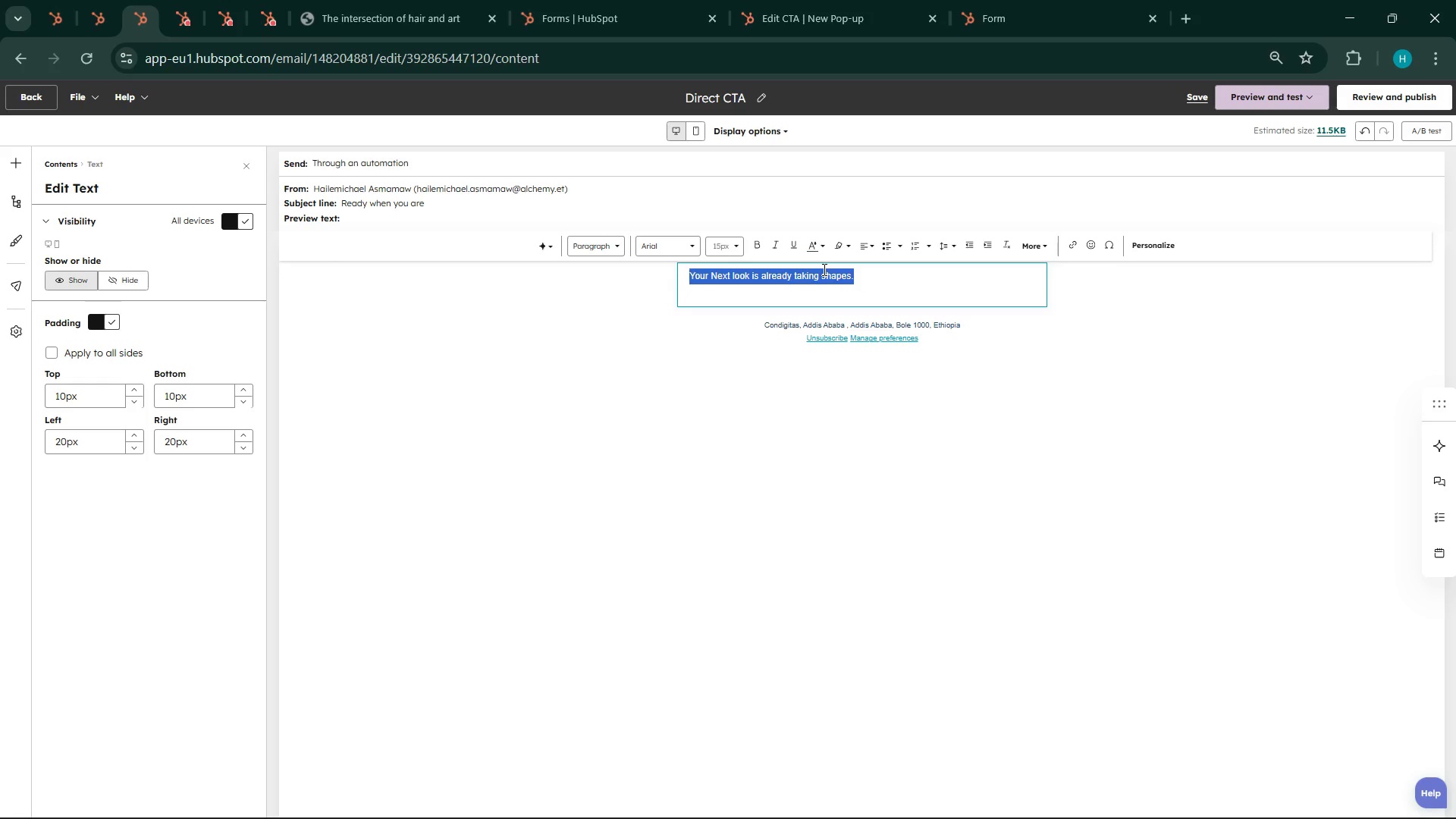 
triple_click([823, 269])
 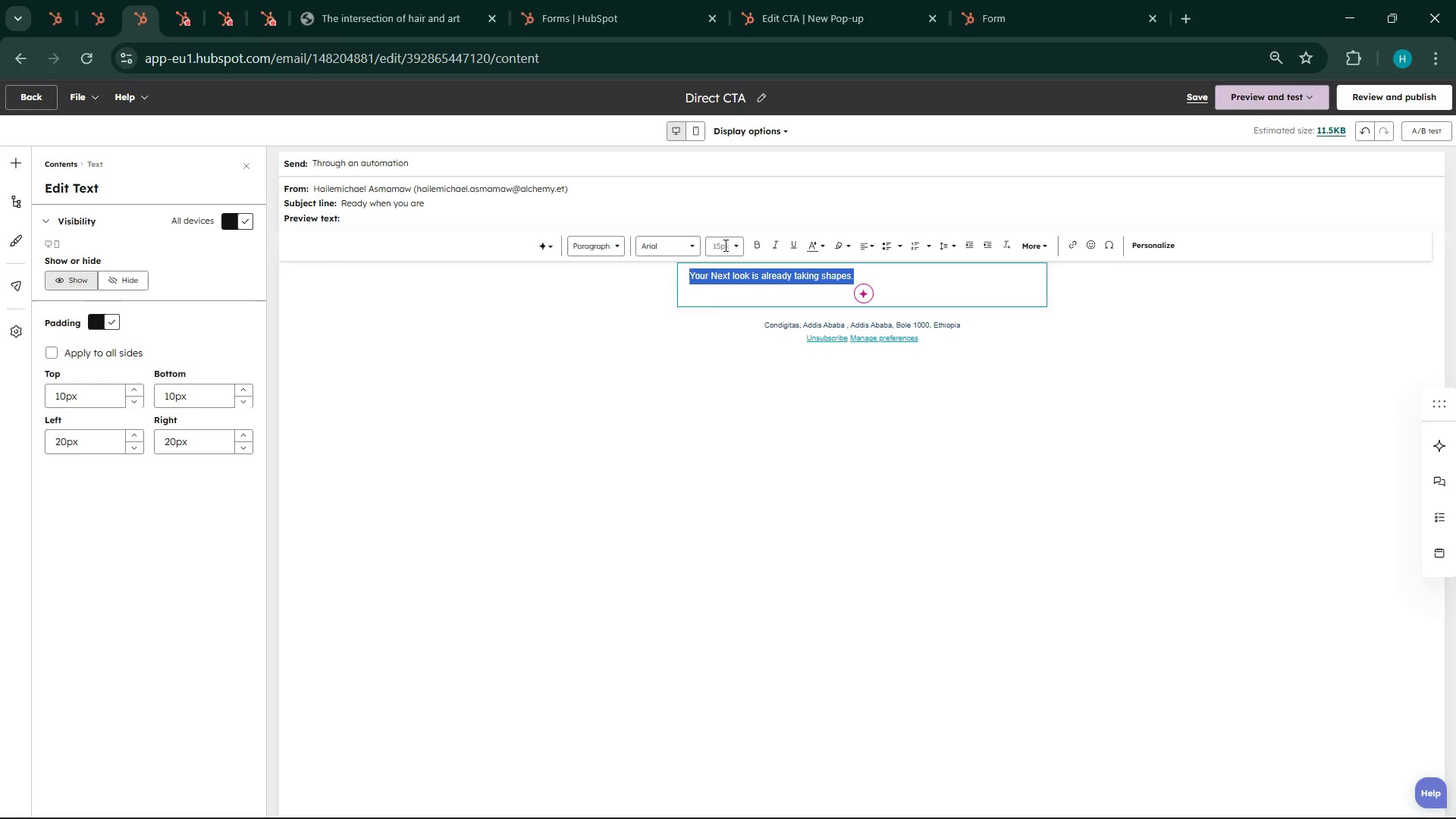 
double_click([723, 245])
 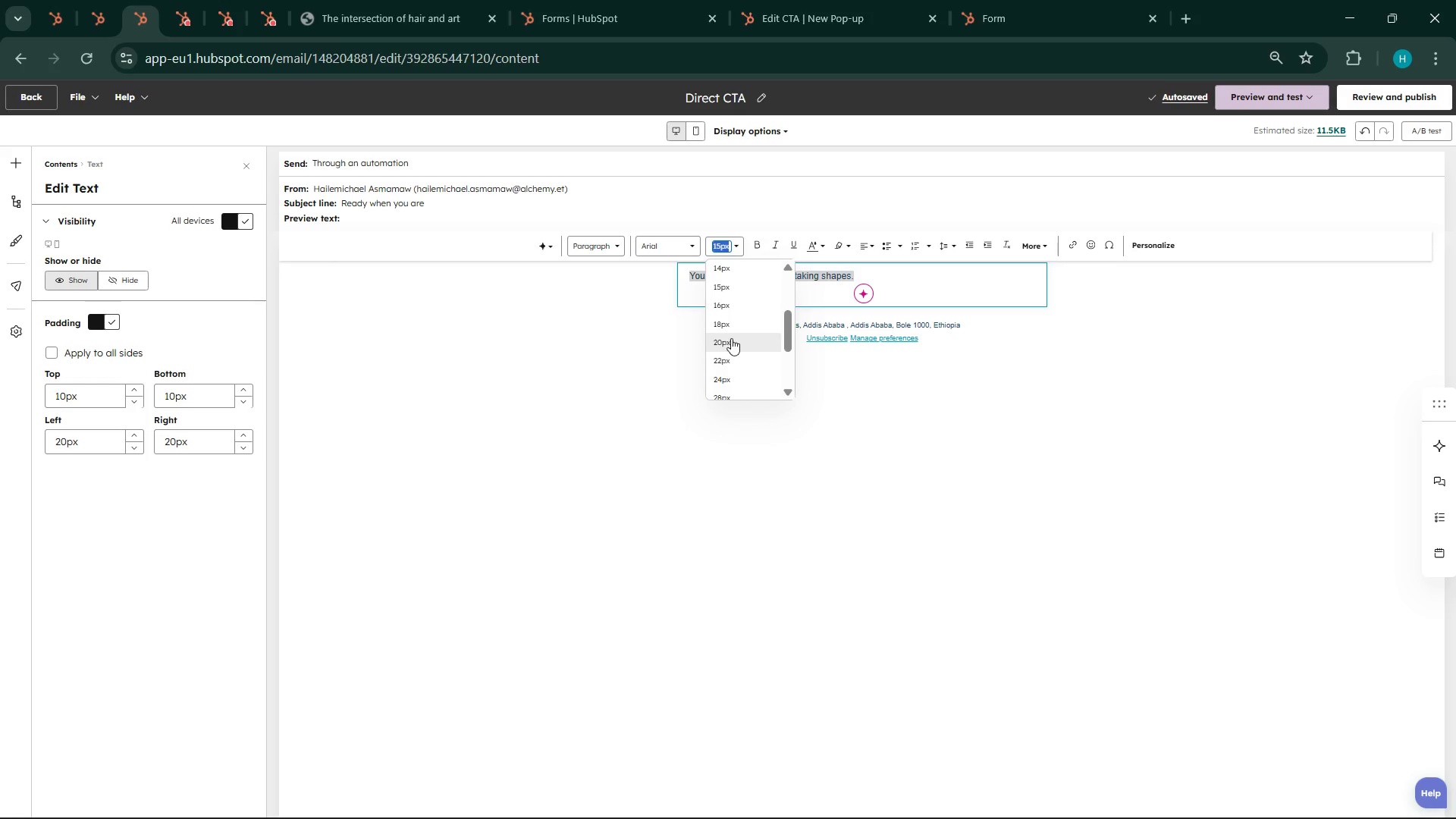 
left_click([728, 322])
 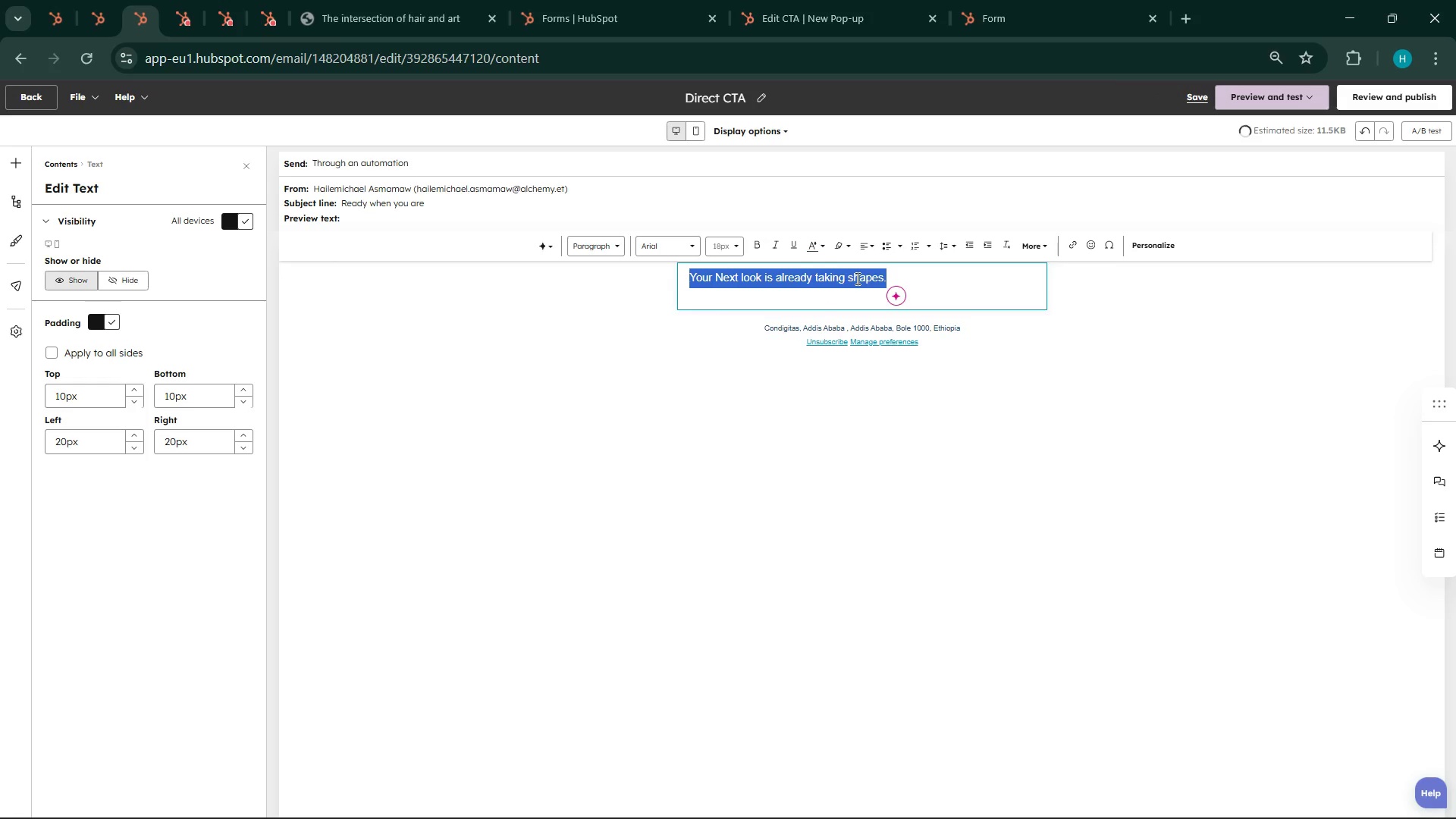 
left_click_drag(start_coordinate=[862, 273], to_coordinate=[869, 273])
 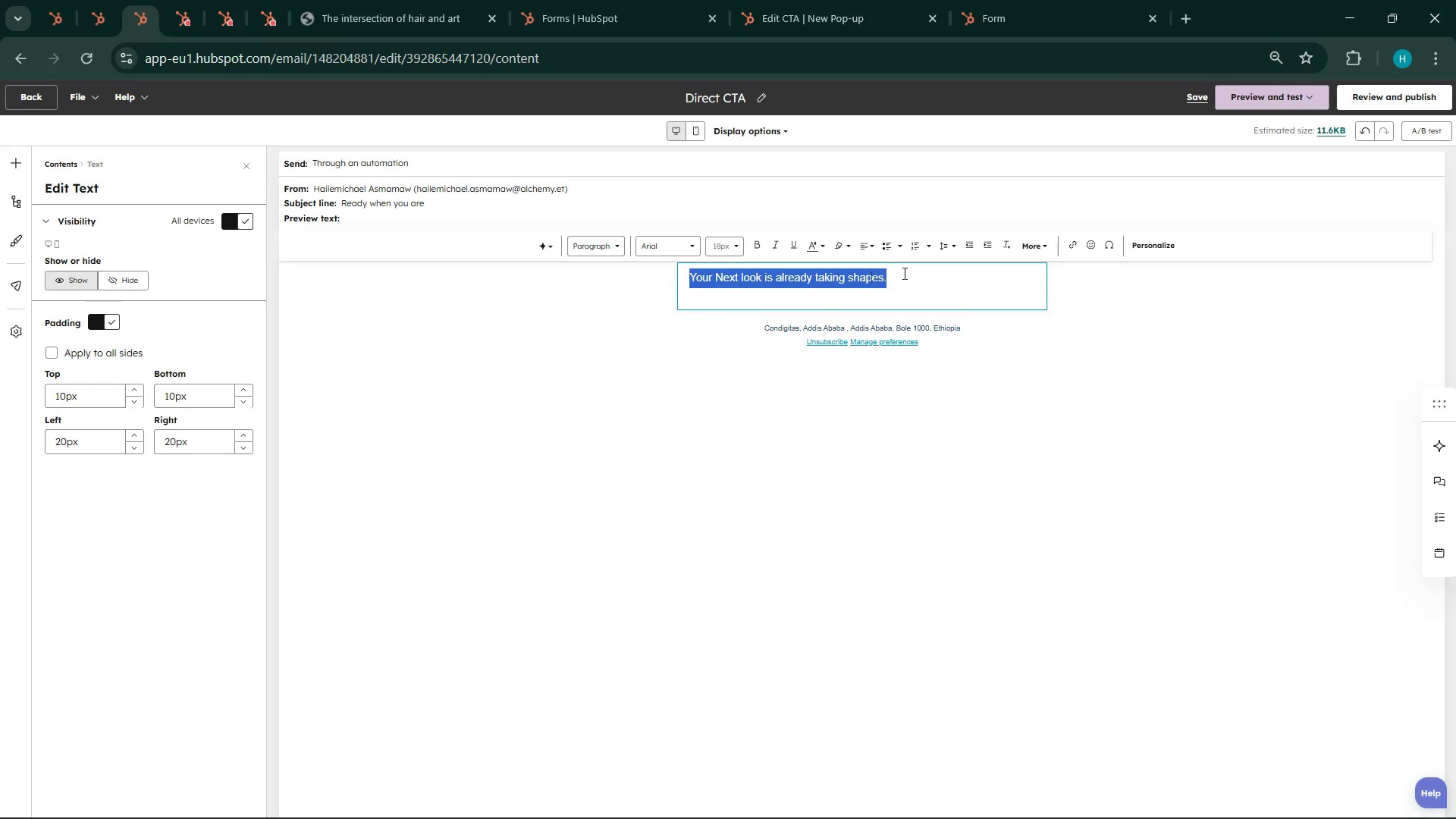 
left_click([903, 273])
 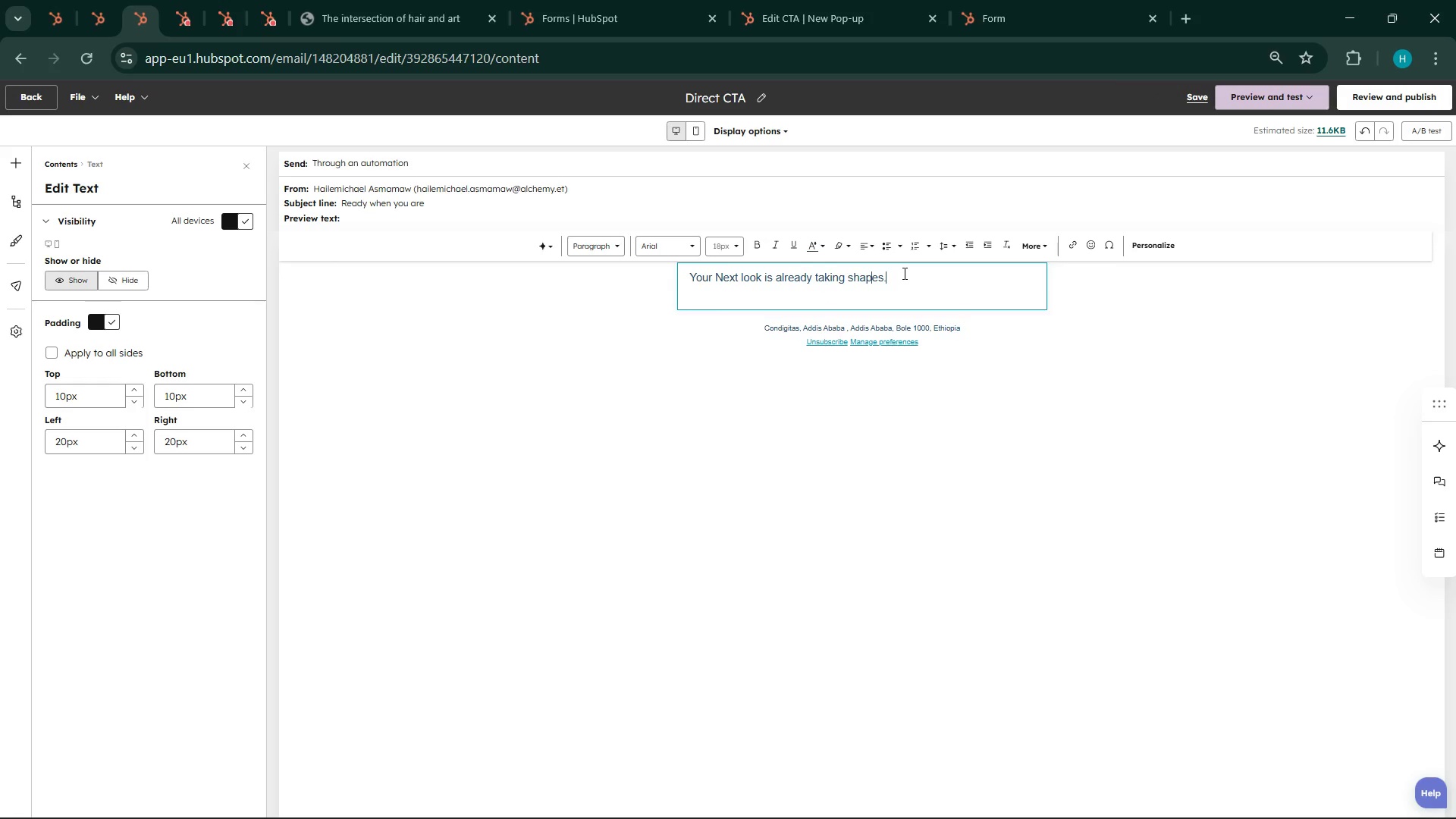 
key(Enter)
 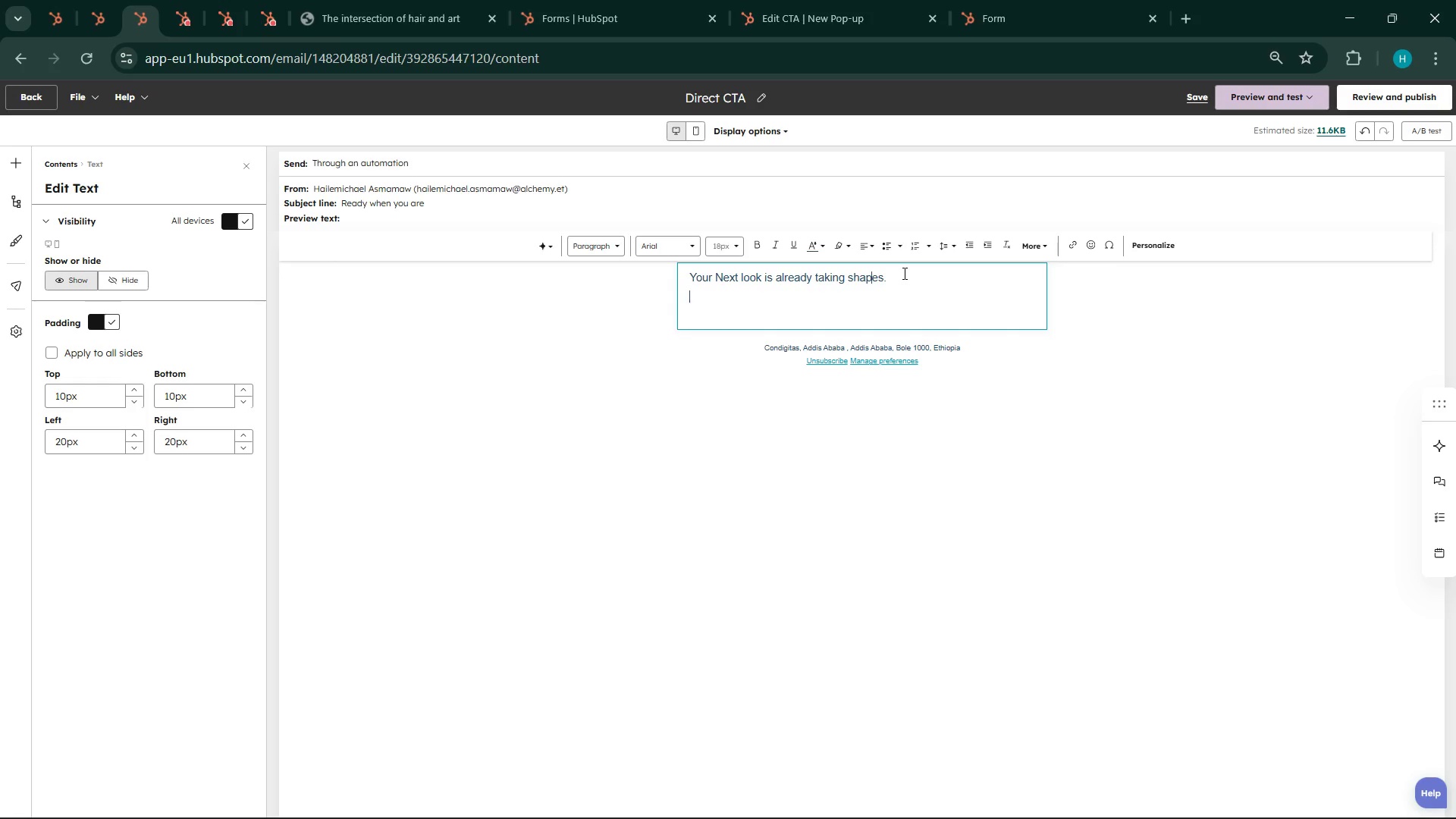 
hold_key(key=ShiftLeft, duration=0.31)
 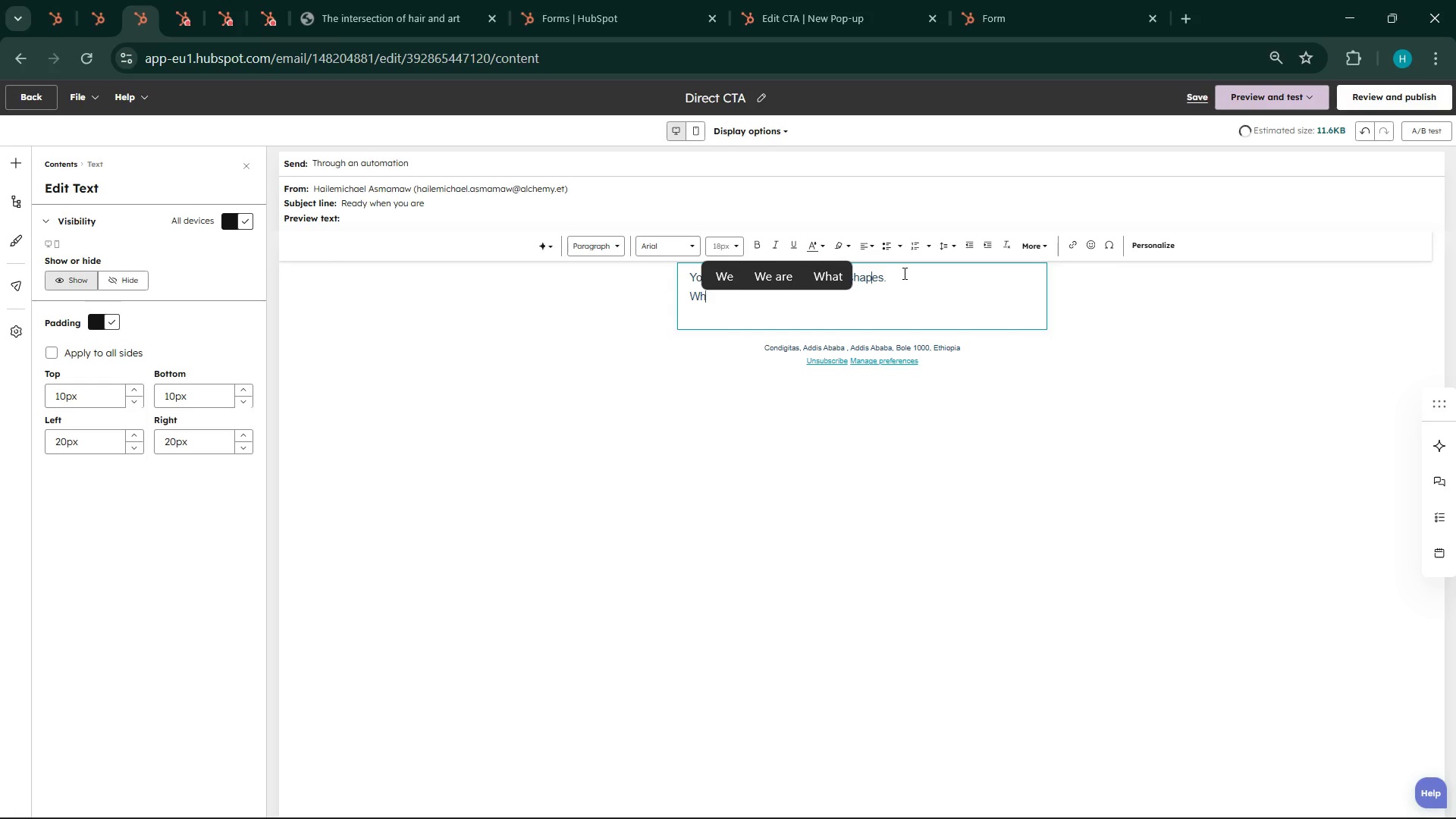 
hold_key(key=W, duration=24.78)
 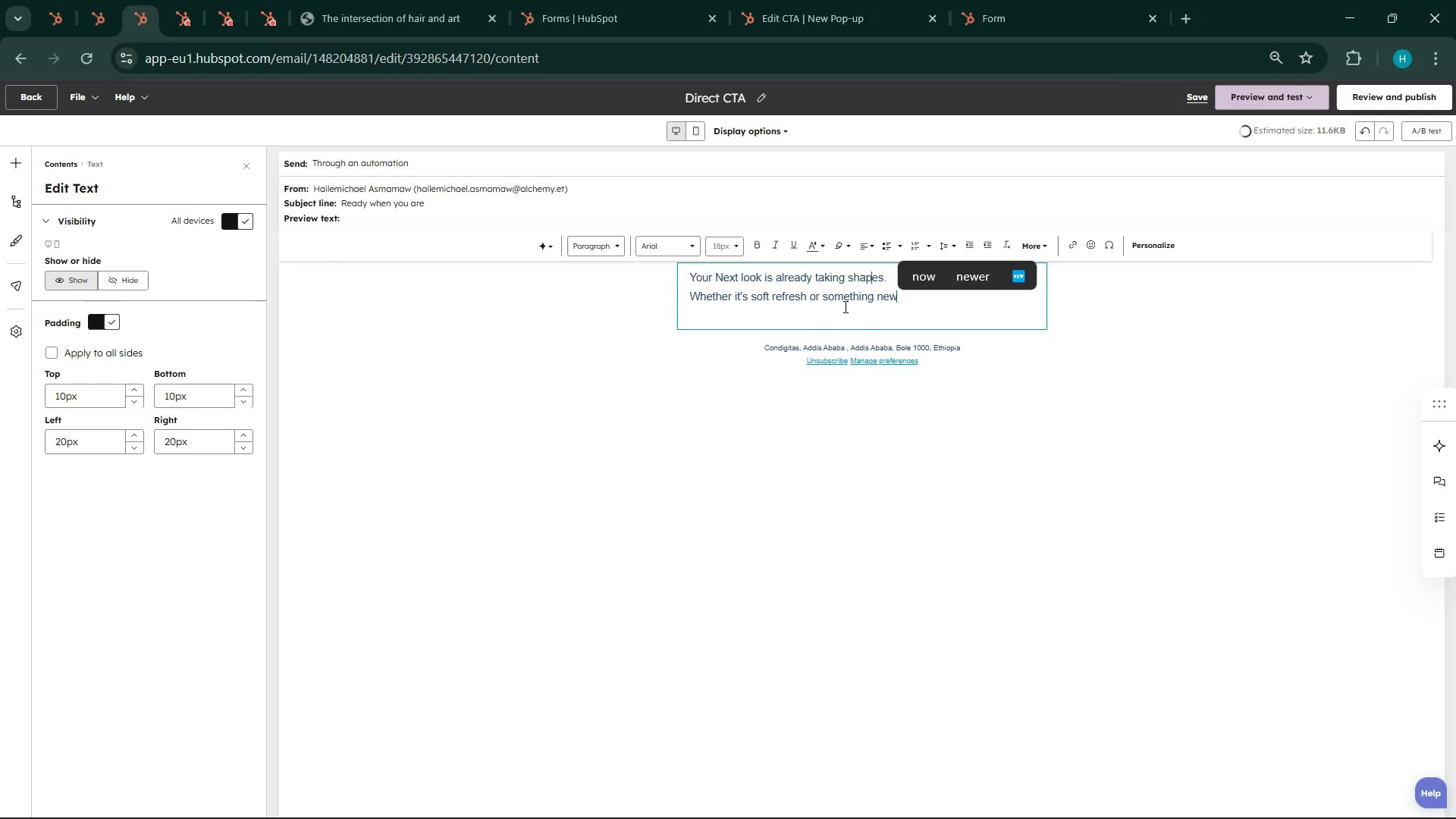 
type(heth)
 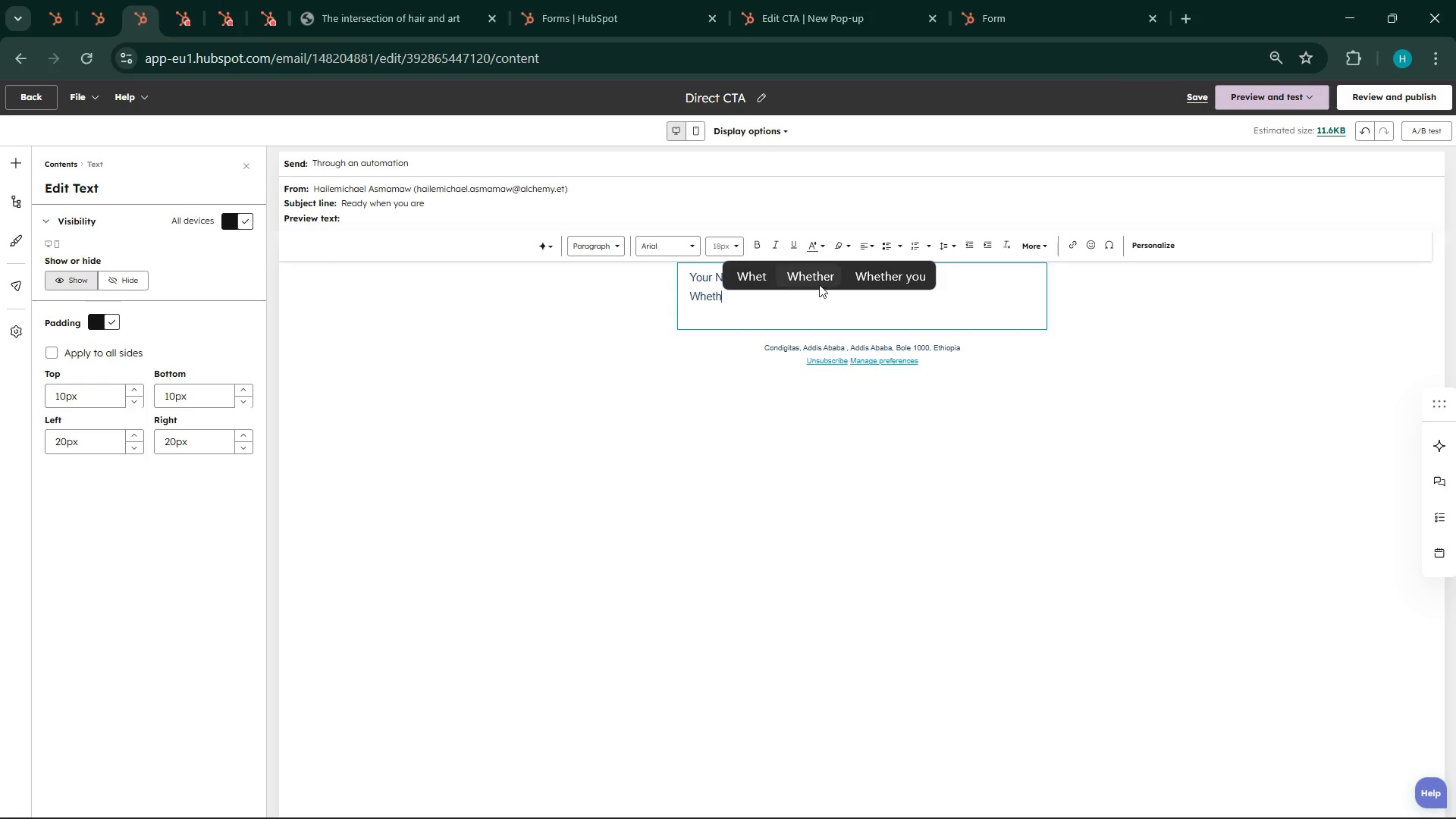 
left_click([801, 278])
 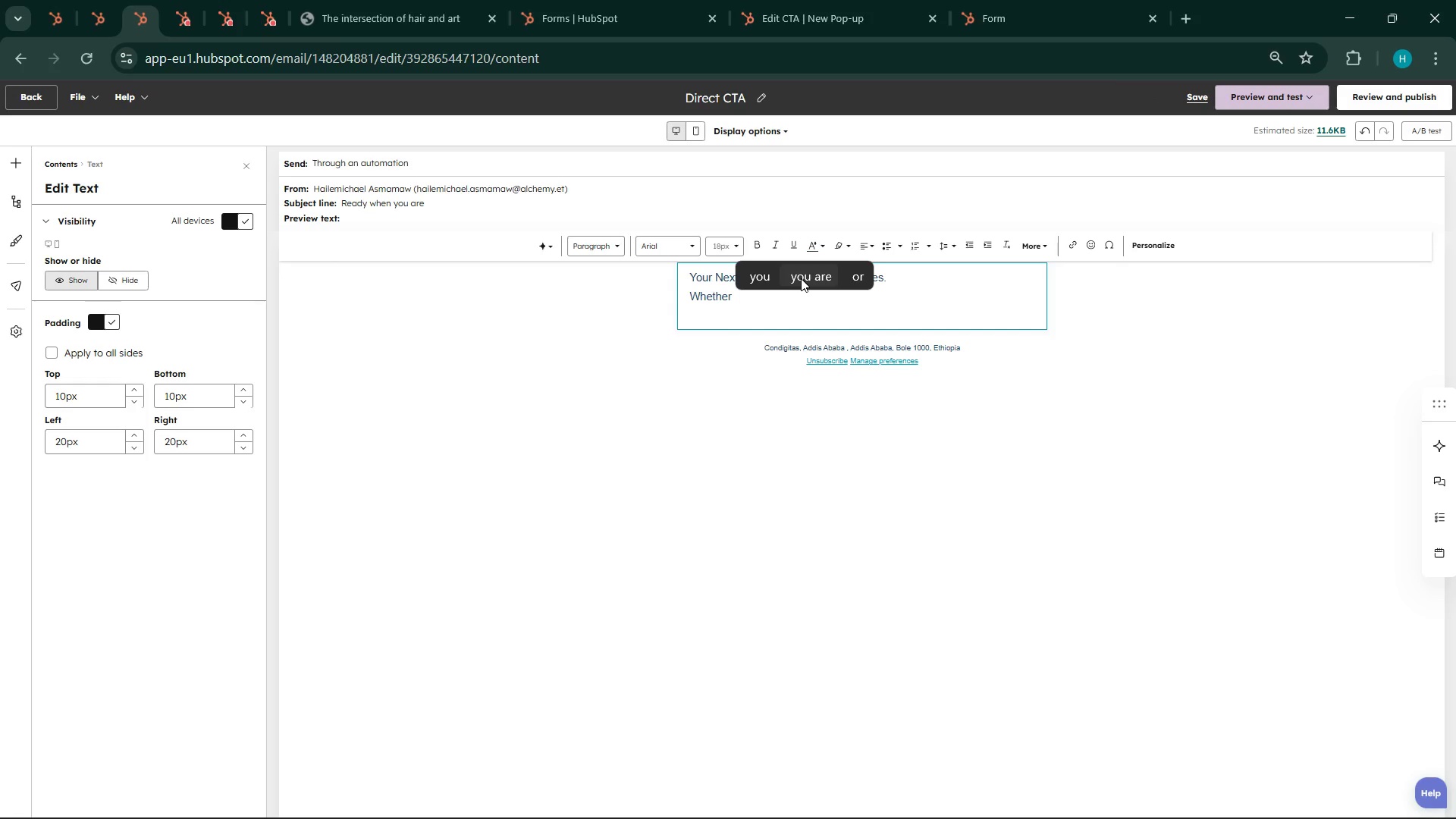 
type(it is so)
key(Backspace)
key(Backspace)
key(Backspace)
key(Backspace)
key(Backspace)
key(Backspace)
type('s soft refre)
 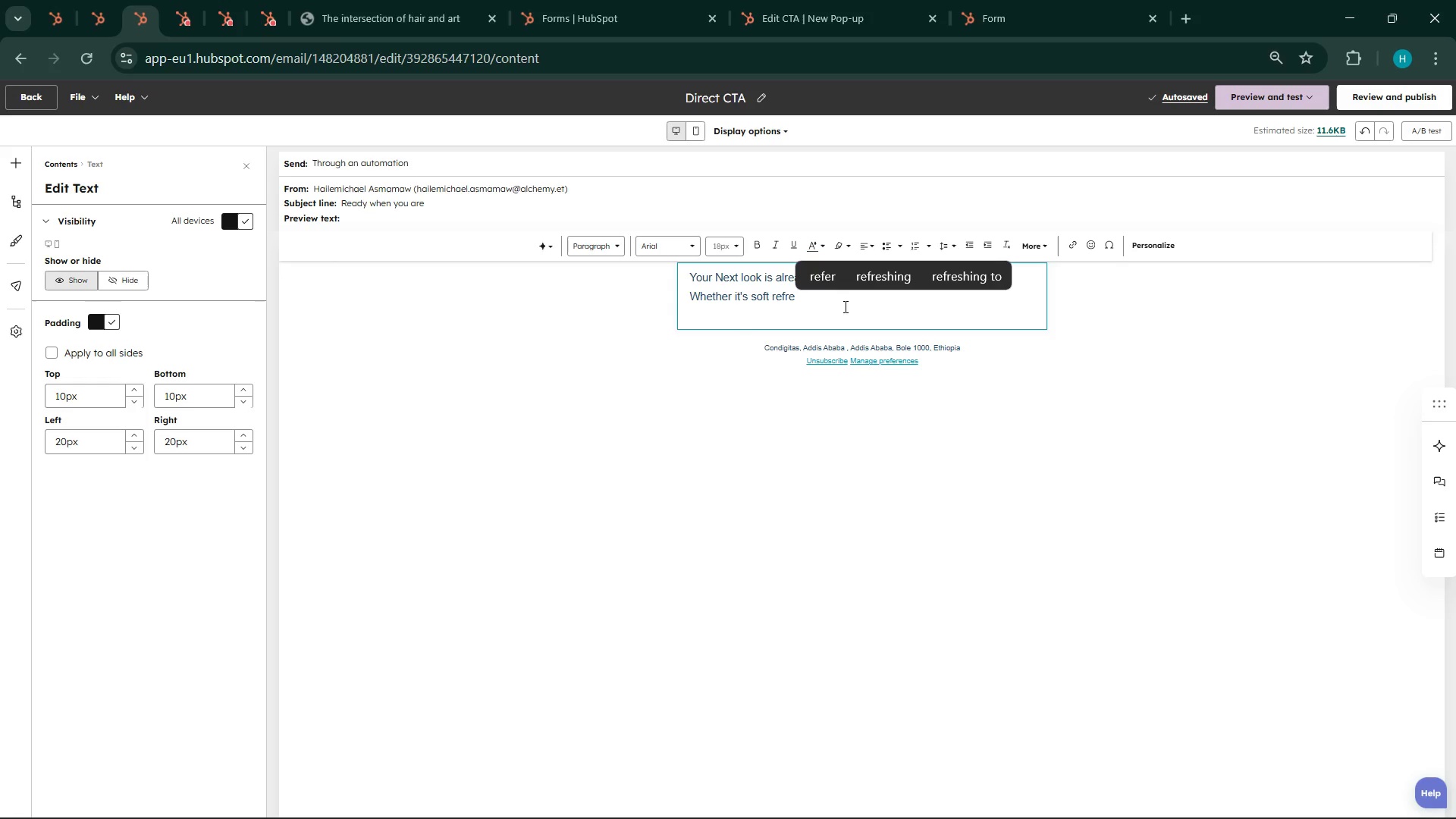 
type(sh or something ne)
 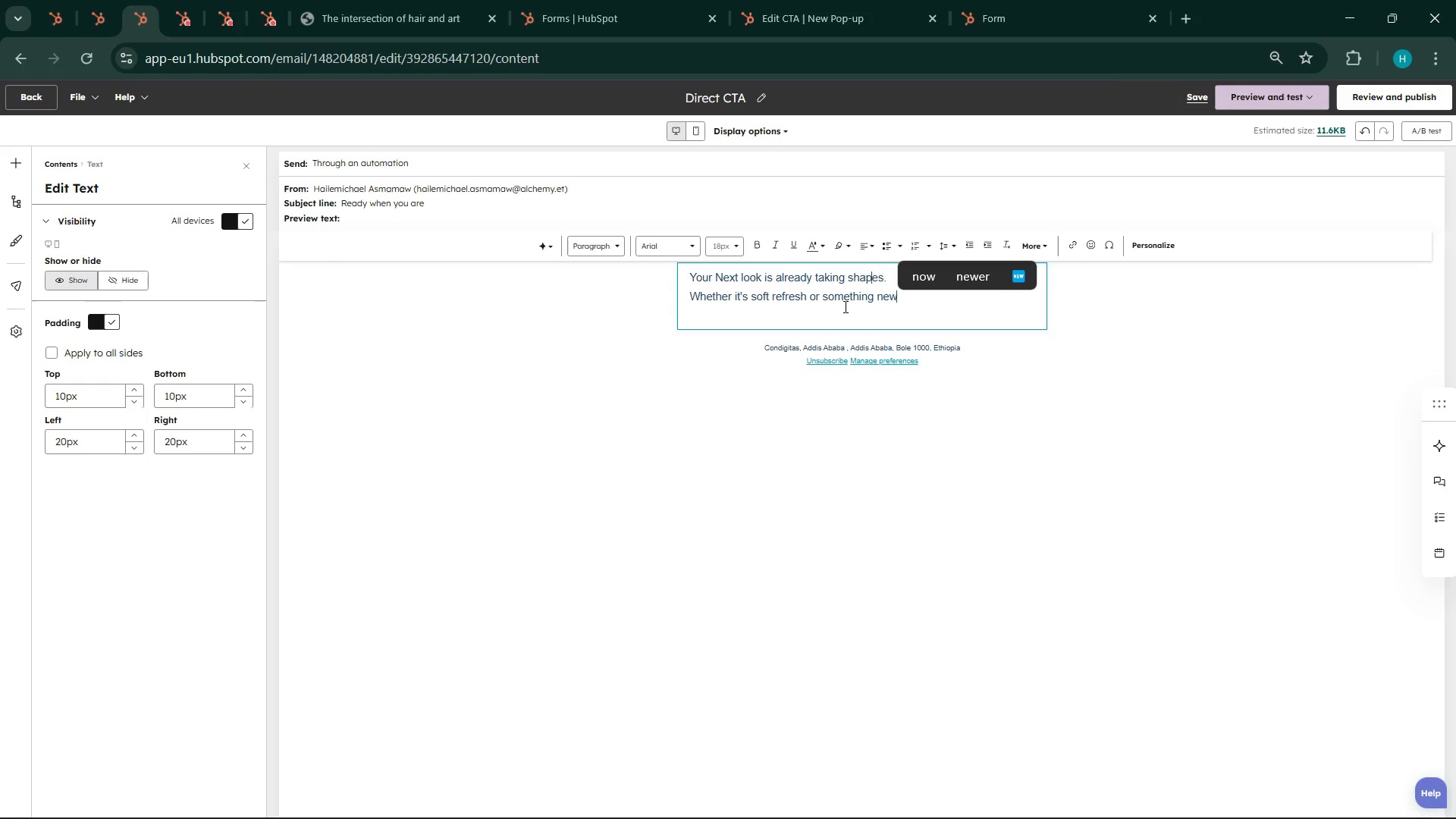 
type(, your insight )
key(Backspace)
key(Backspace)
key(Backspace)
key(Backspace)
key(Backspace)
key(Backspace)
key(Backspace)
key(Backspace)
type(stylist is tr)
key(Backspace)
key(Backspace)
type(ready to bright )
key(Backspace)
key(Backspace)
key(Backspace)
key(Backspace)
type(ng it life.)
 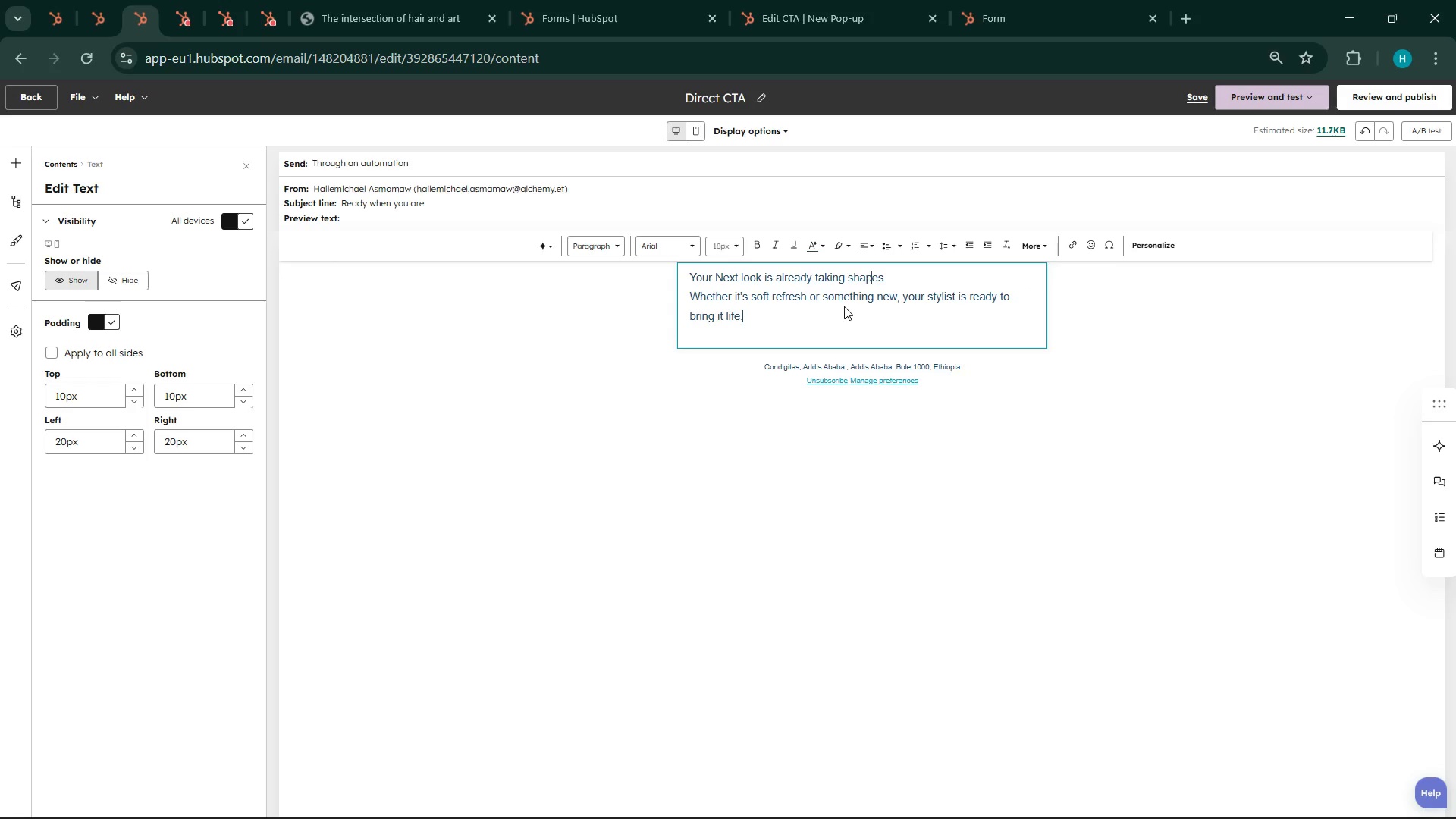 
key(Enter)
 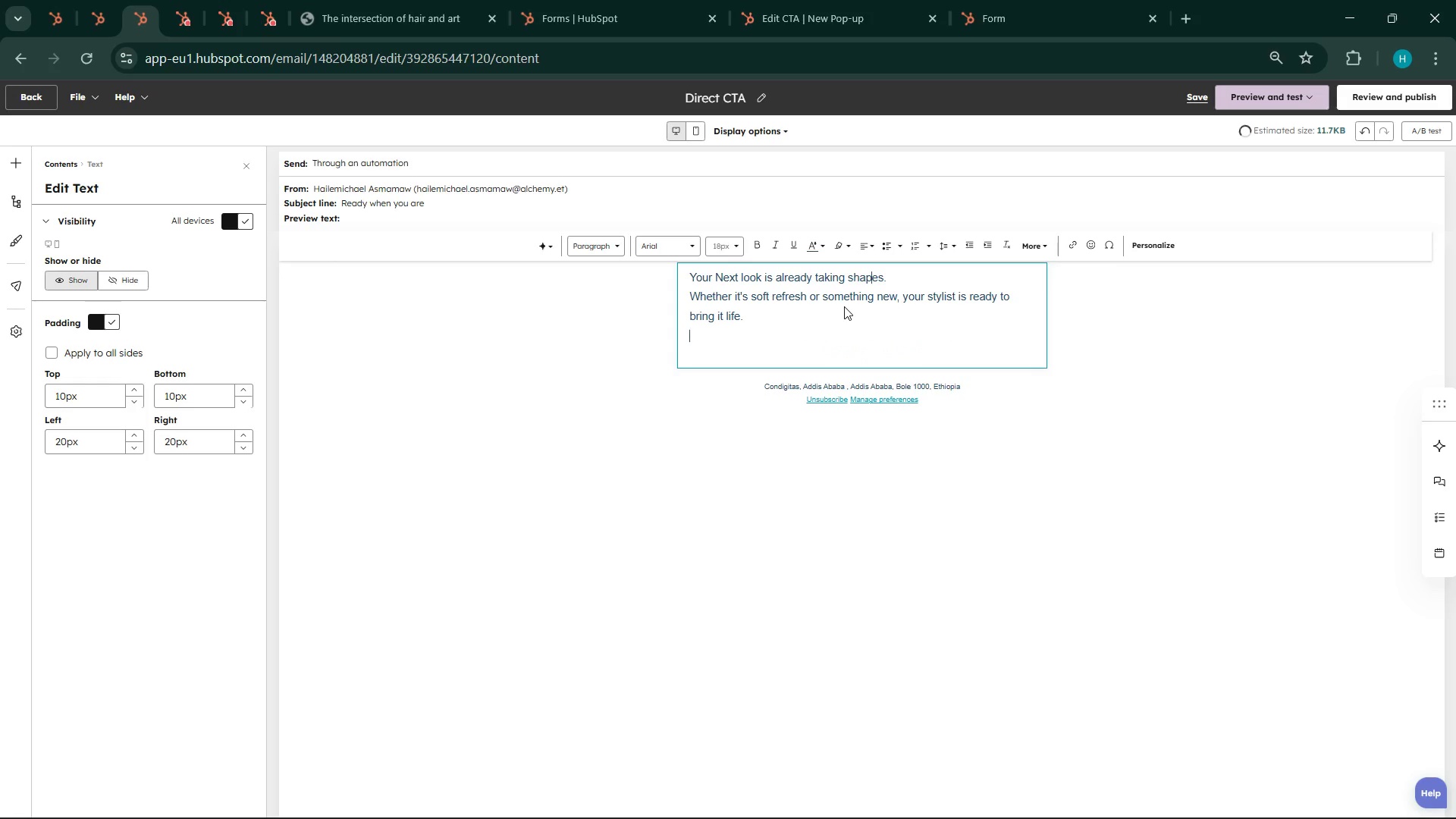 
key(Enter)
 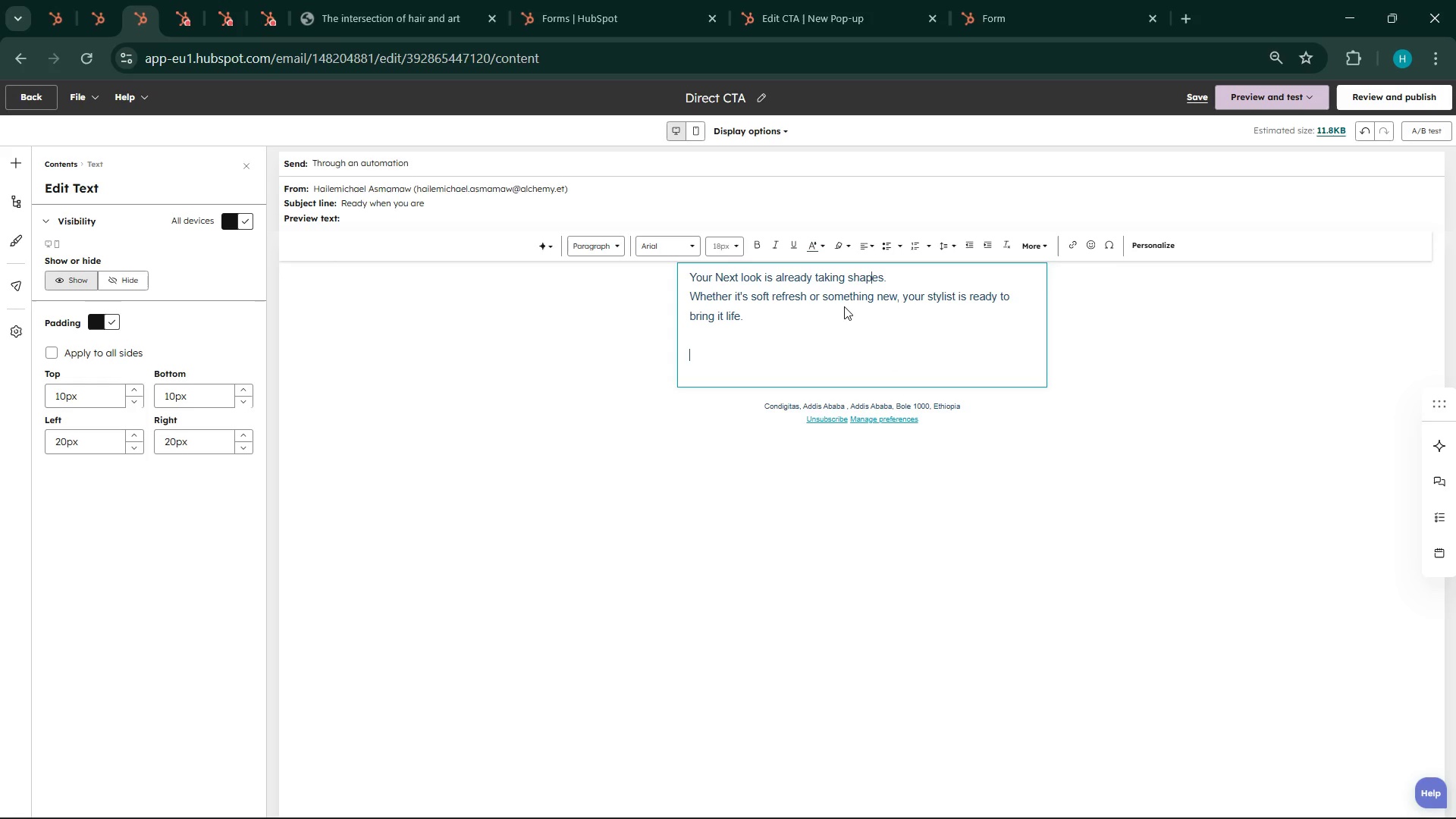 
type(Reseve )
key(Backspace)
key(Backspace)
key(Backspace)
type(rve your session at time )
 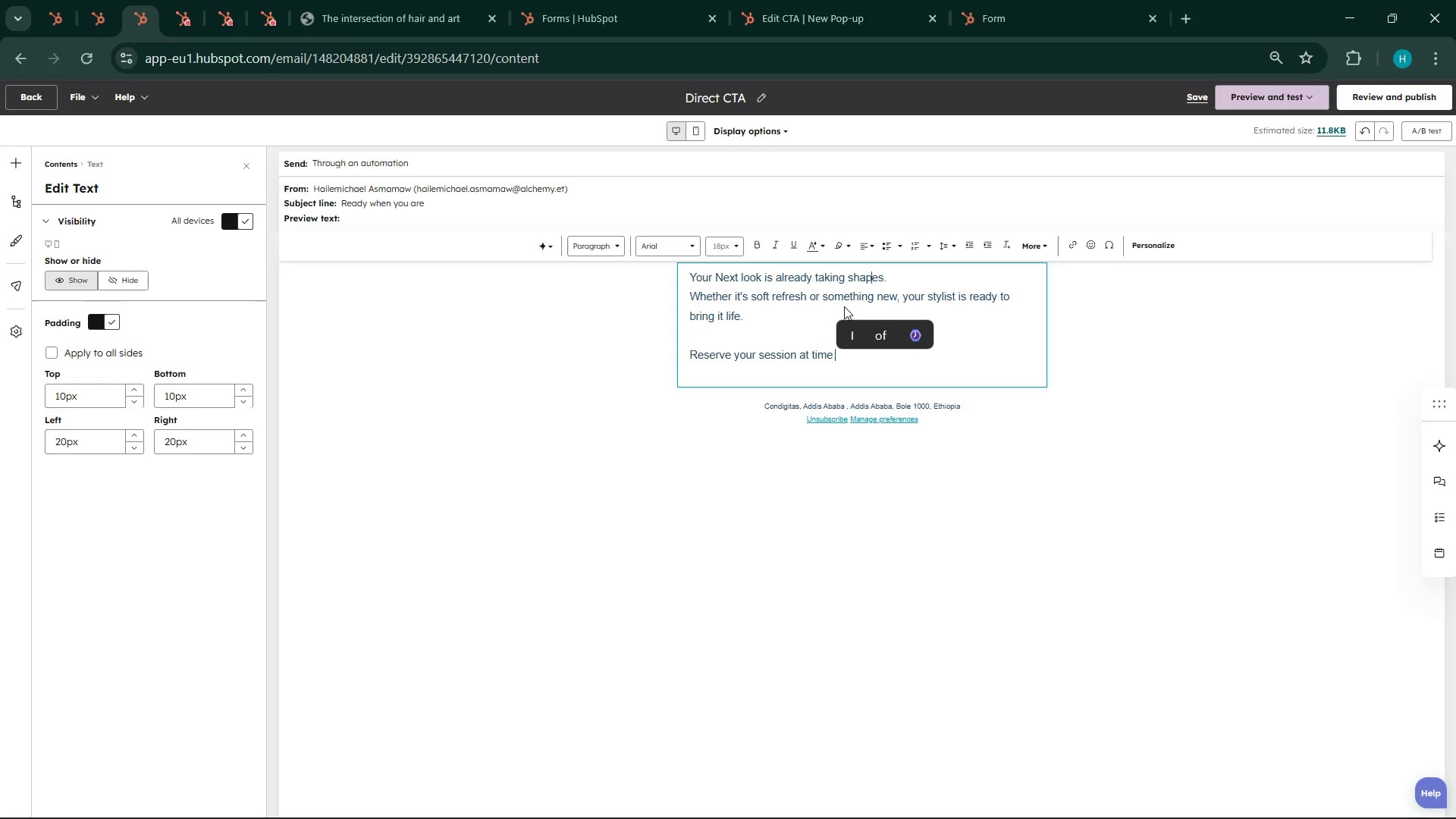 
type(that suits you)
 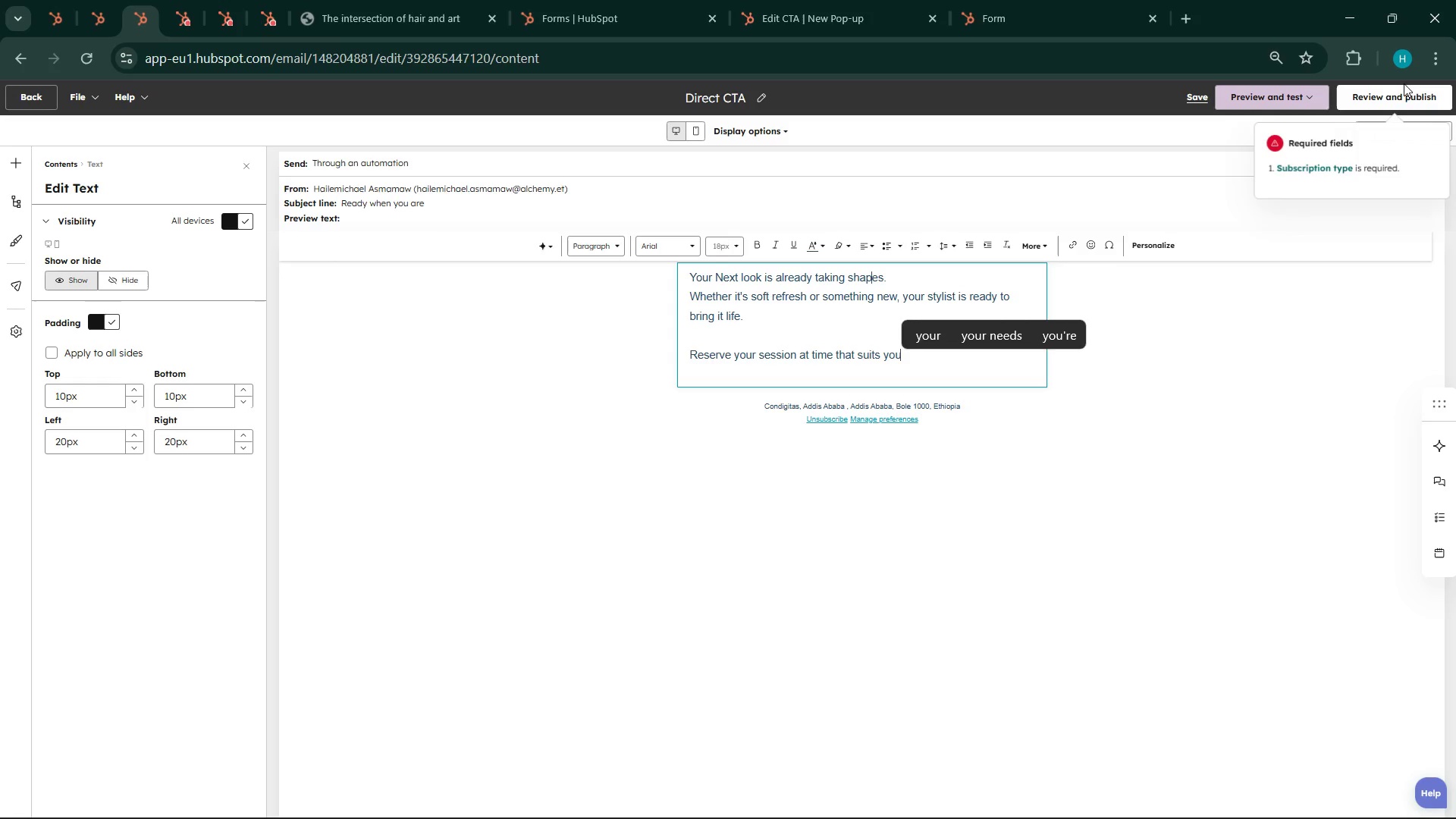 
left_click([1310, 168])
 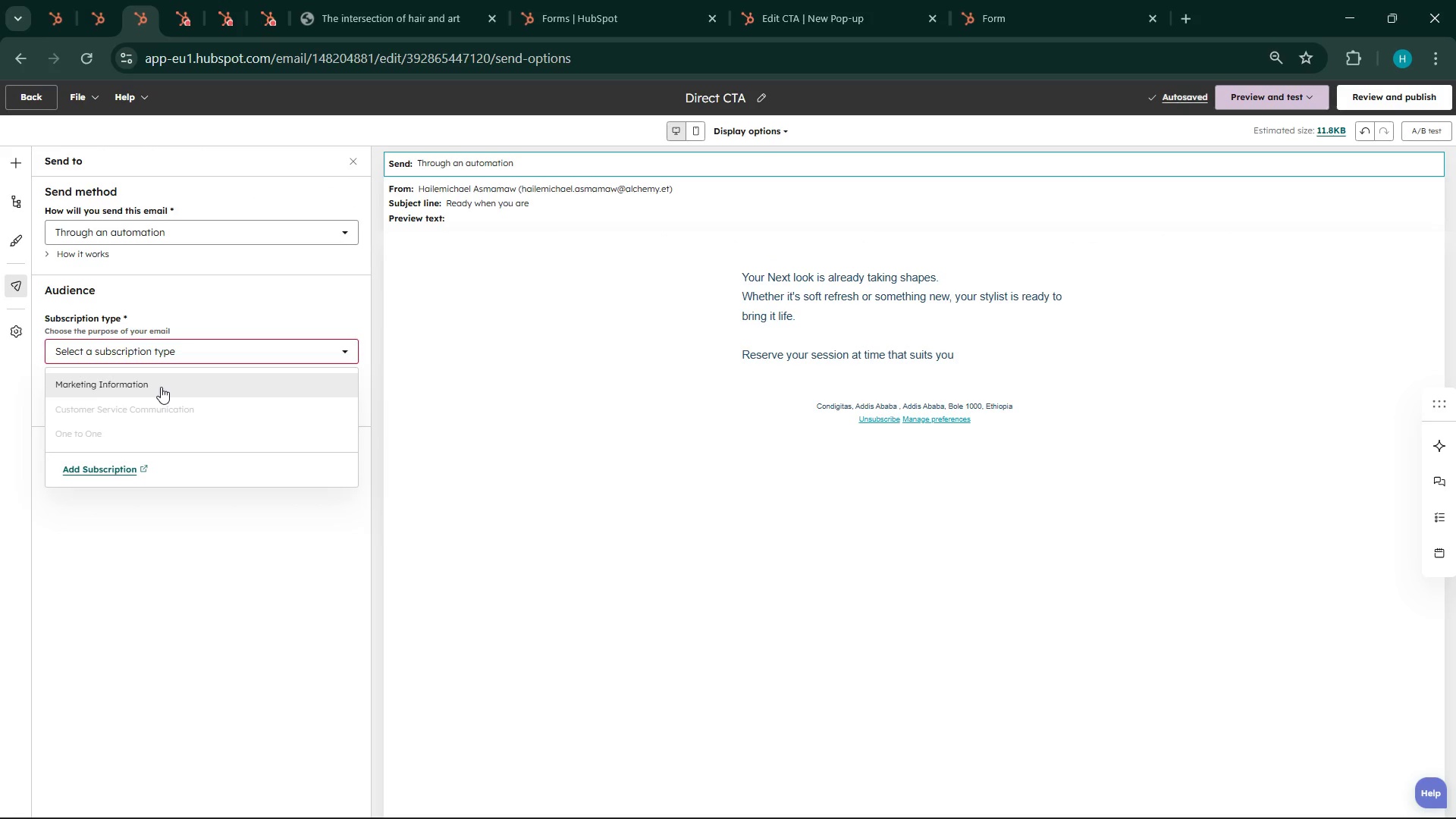 
left_click([159, 375])
 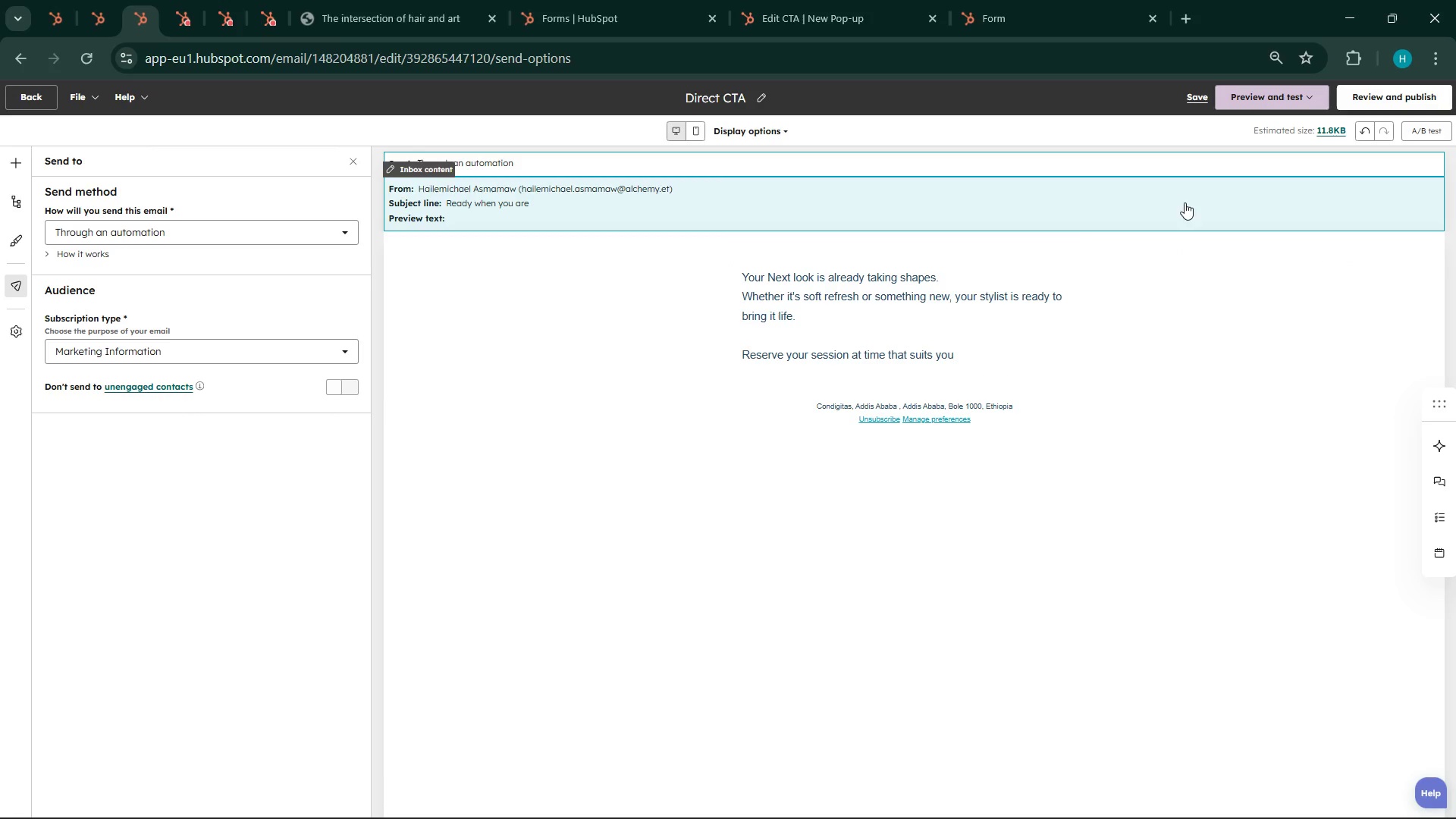 
left_click([987, 265])
 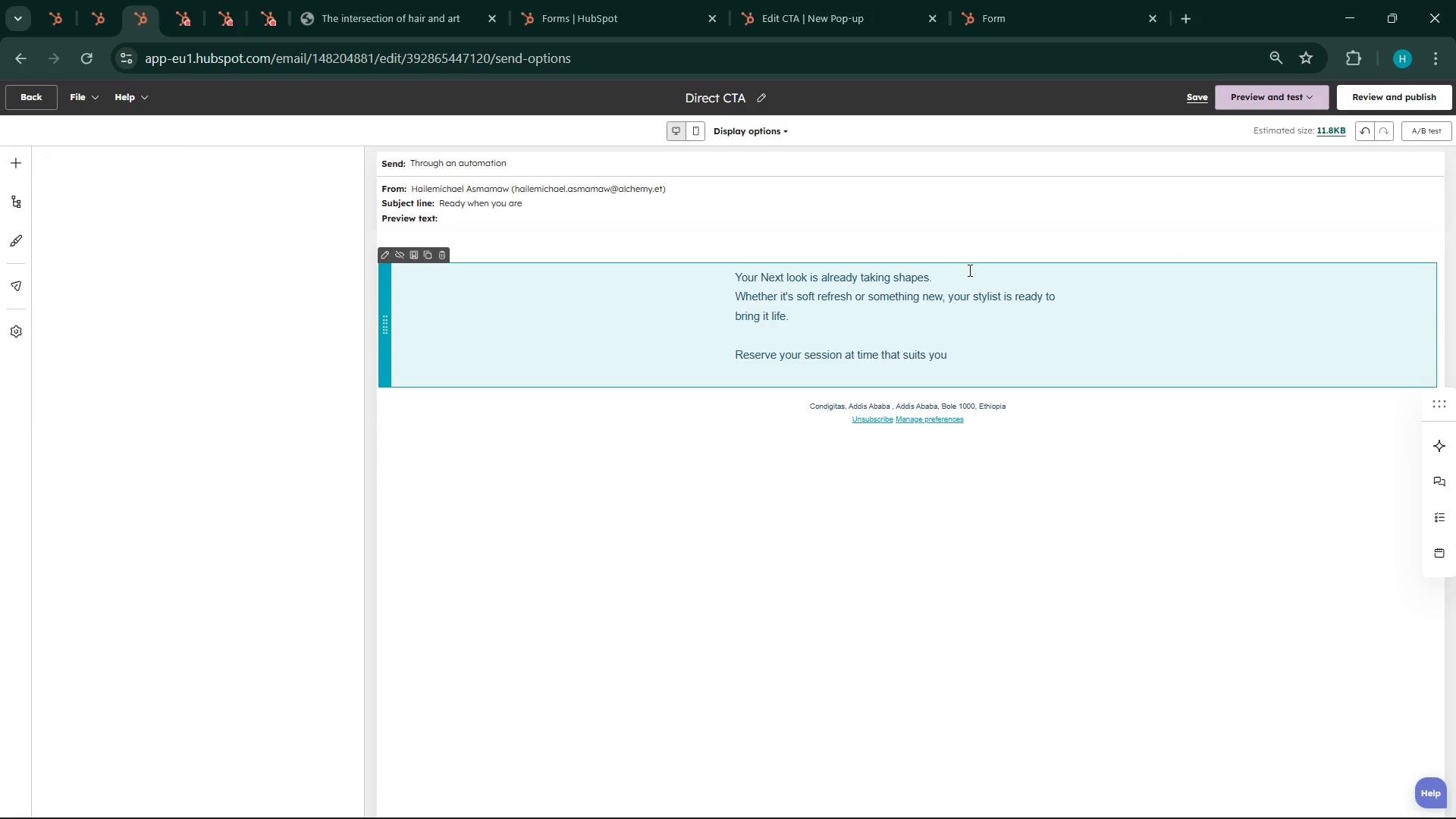 
double_click([968, 270])
 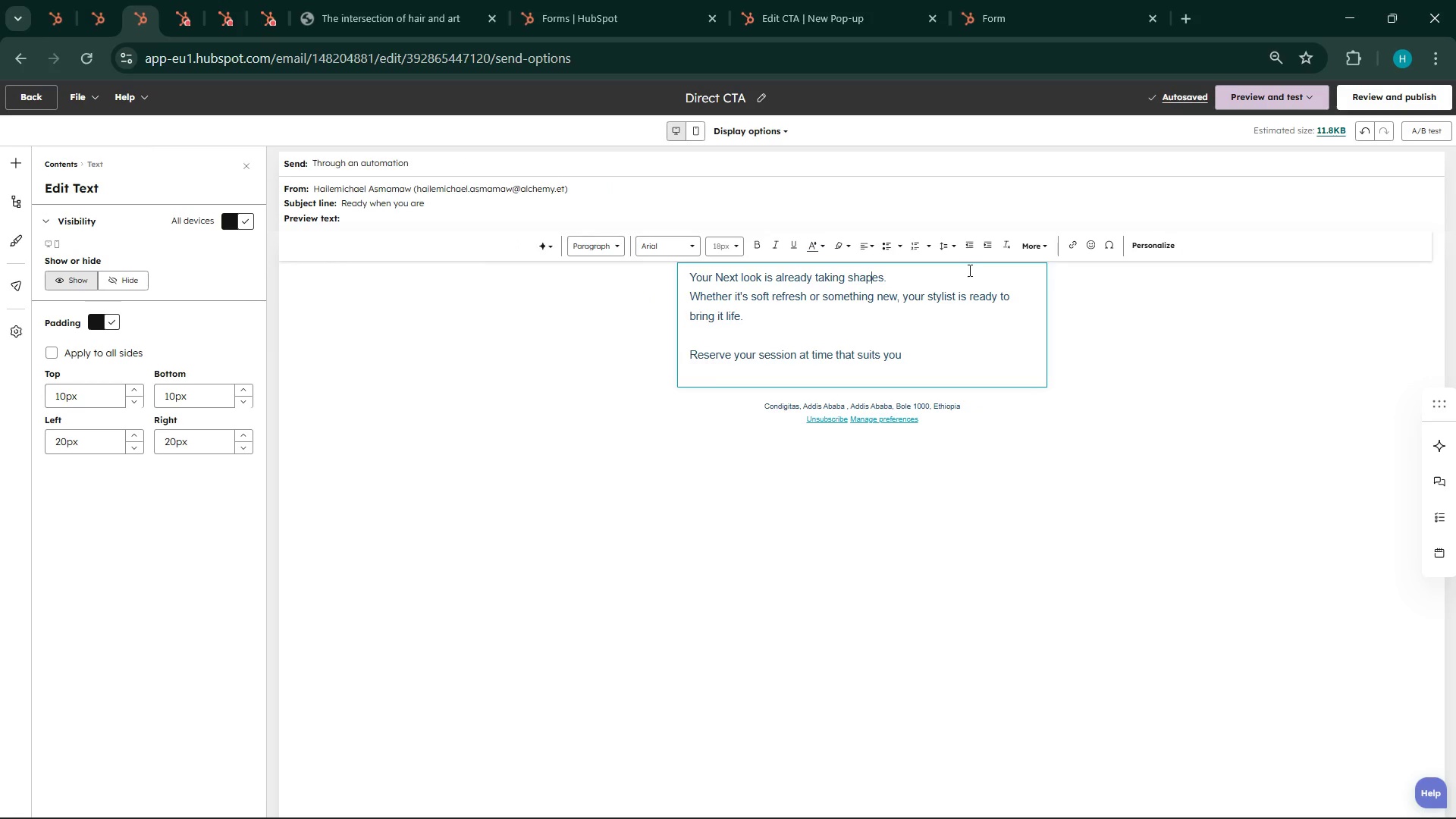 
left_click([924, 267])
 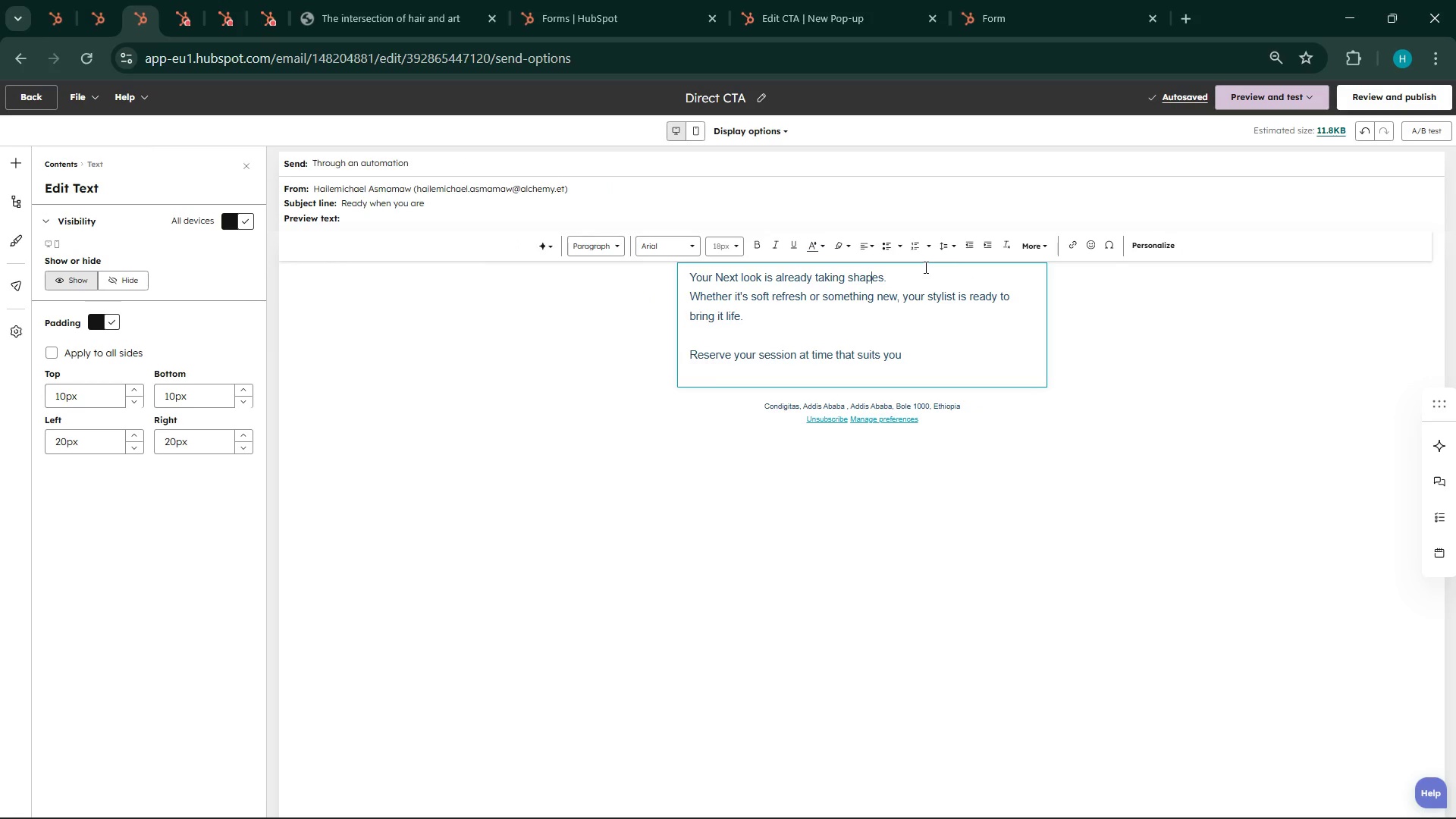 
key(Enter)
 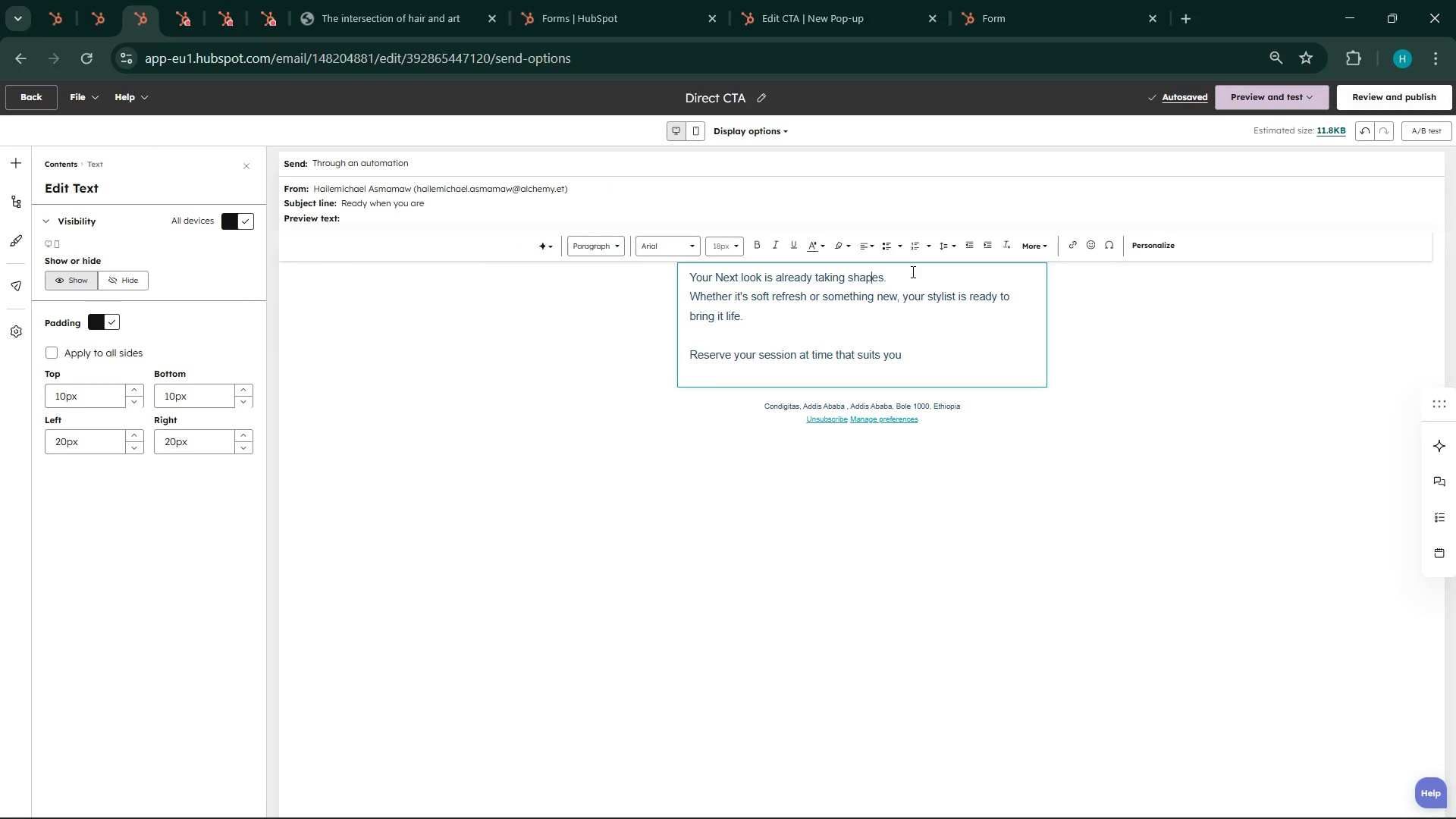 
left_click([918, 280])
 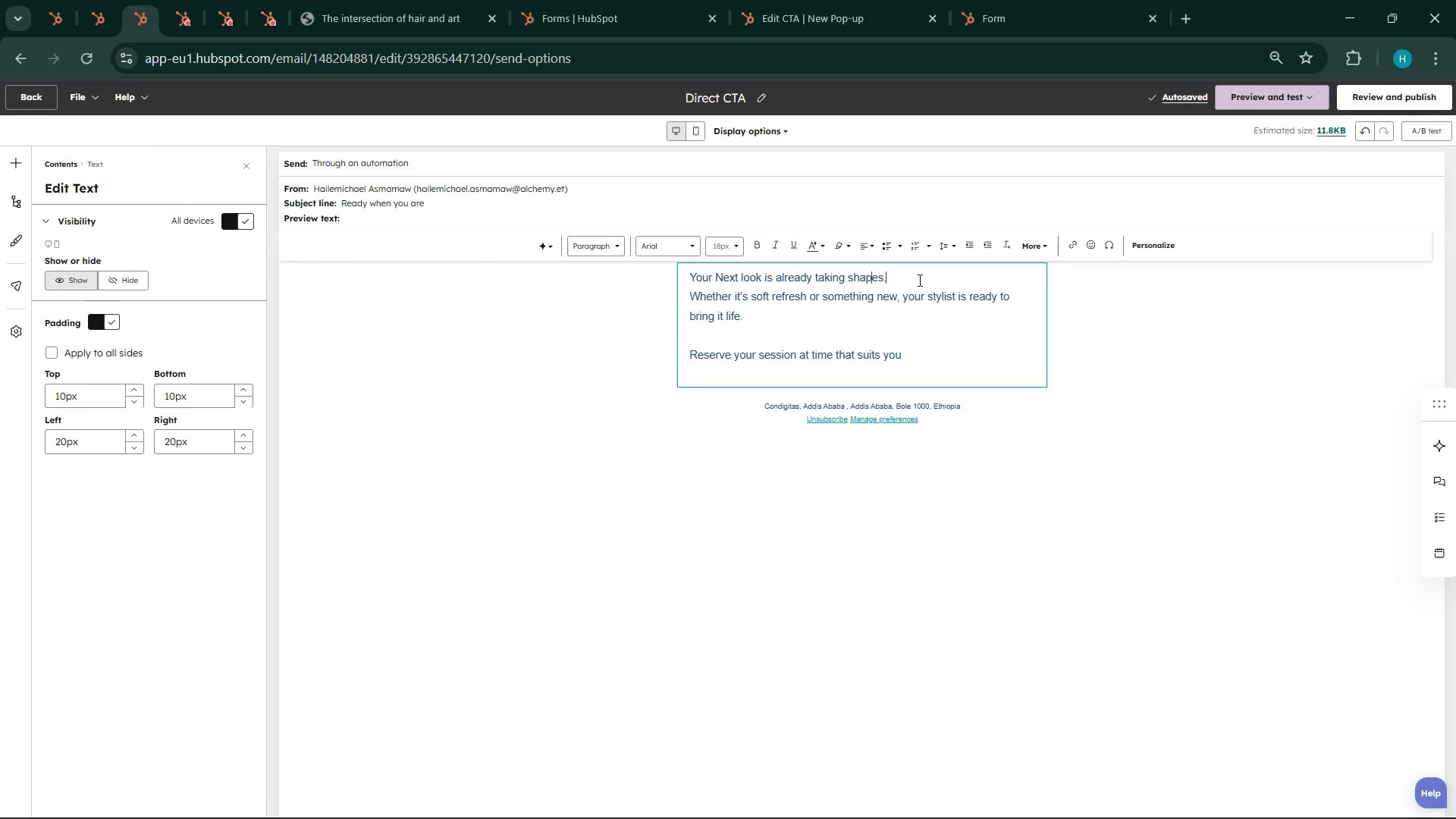 
key(Enter)
 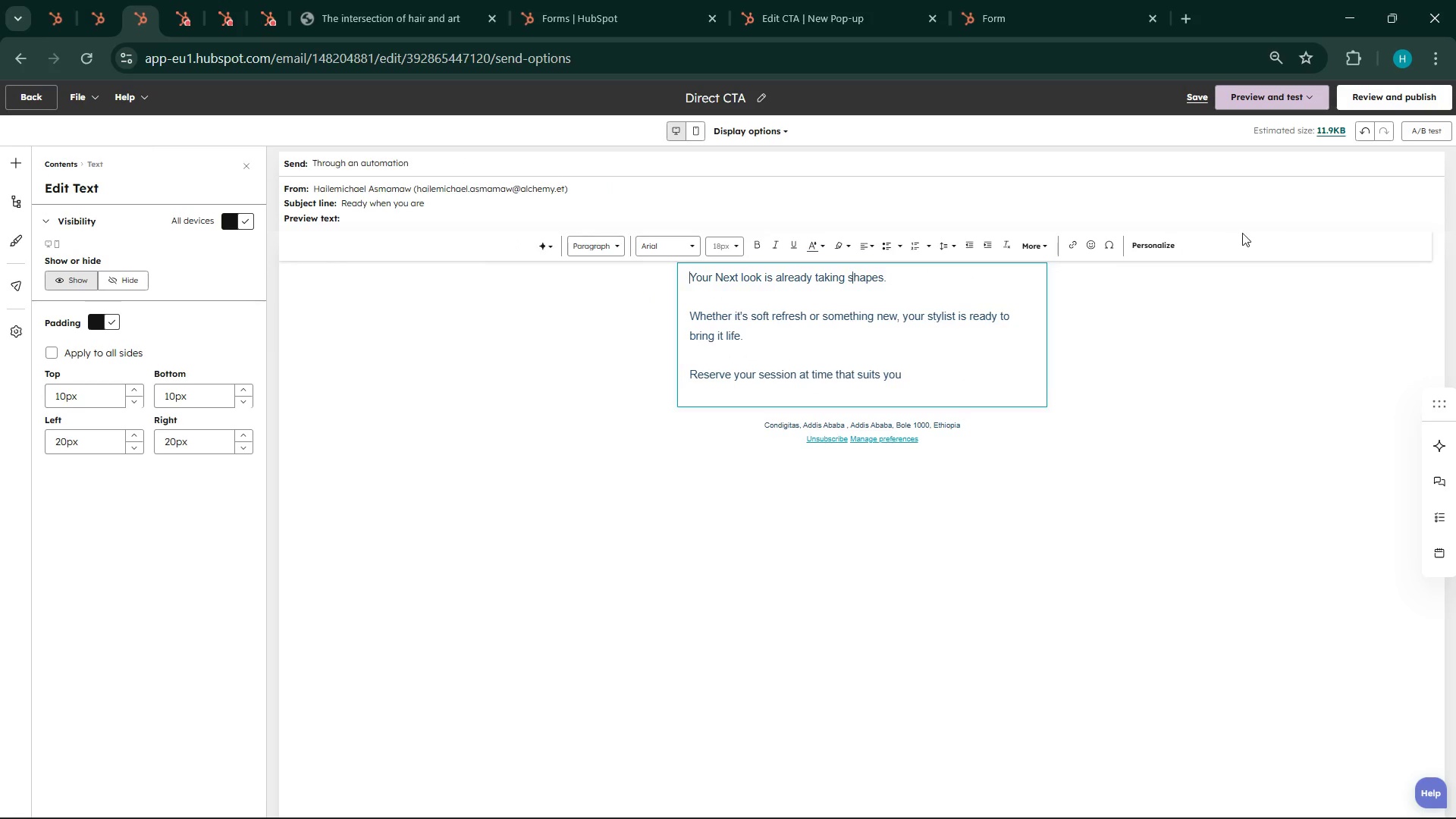 
left_click([1398, 92])
 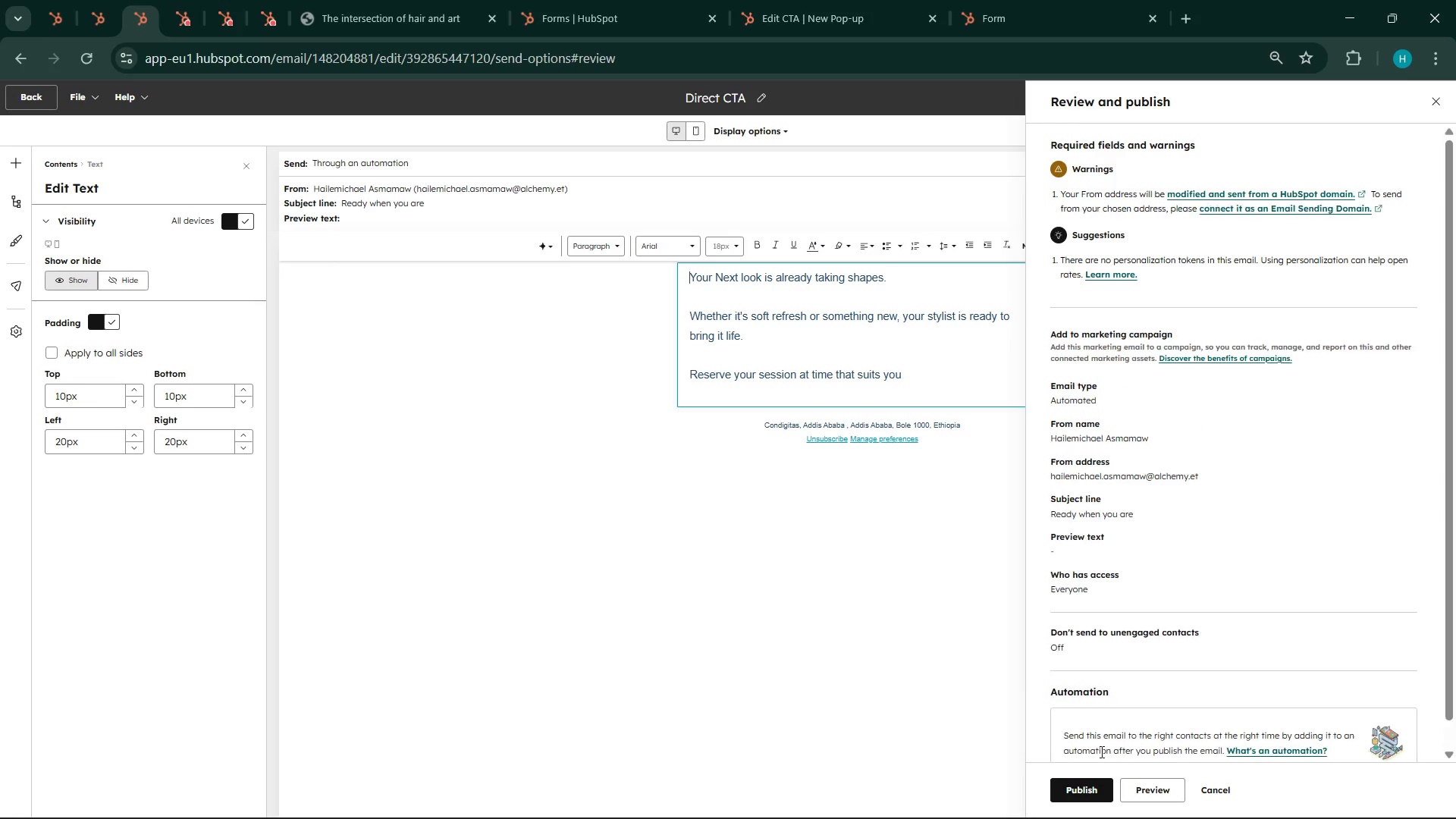 
left_click([1091, 776])
 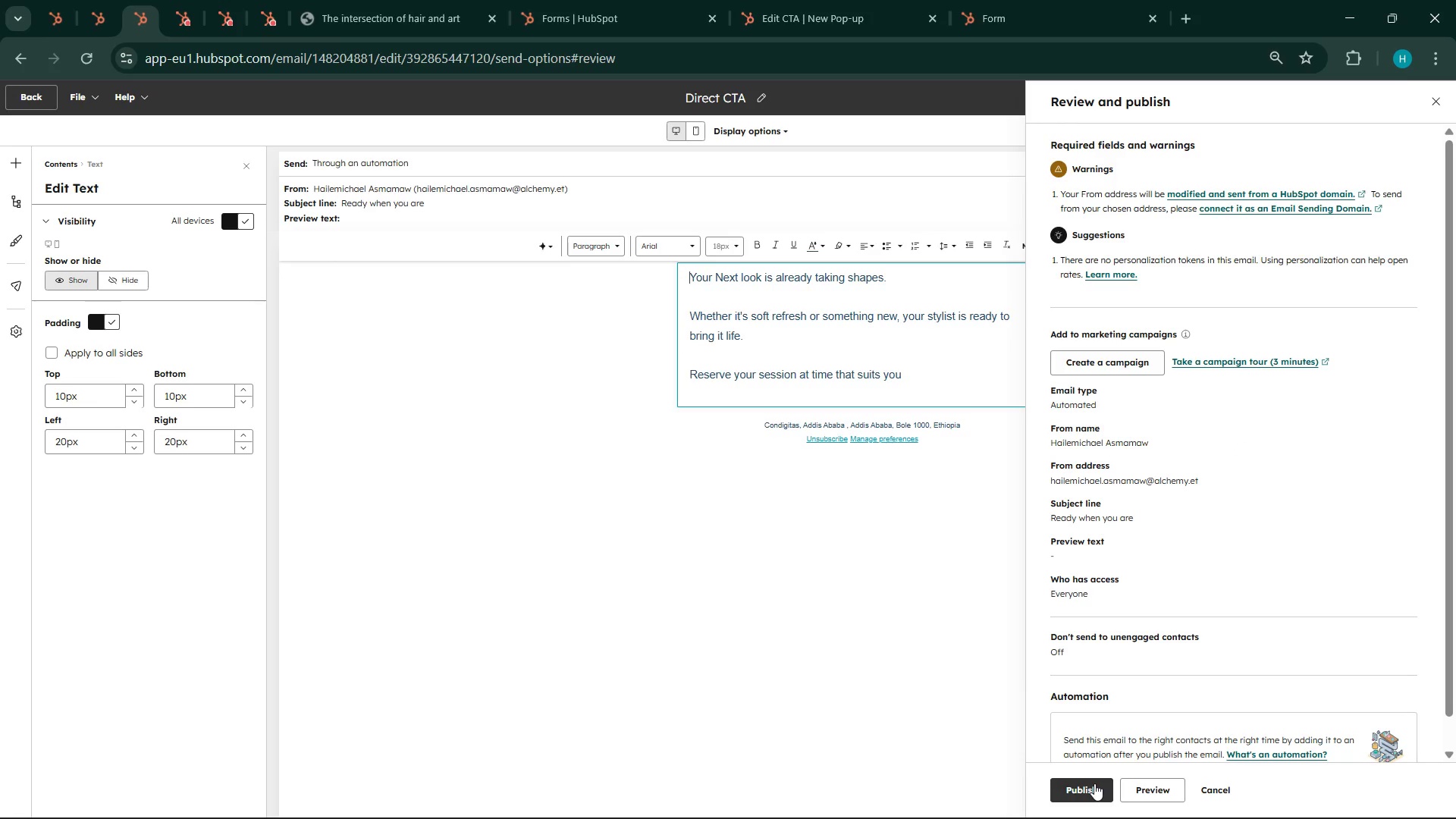 
left_click([1094, 783])
 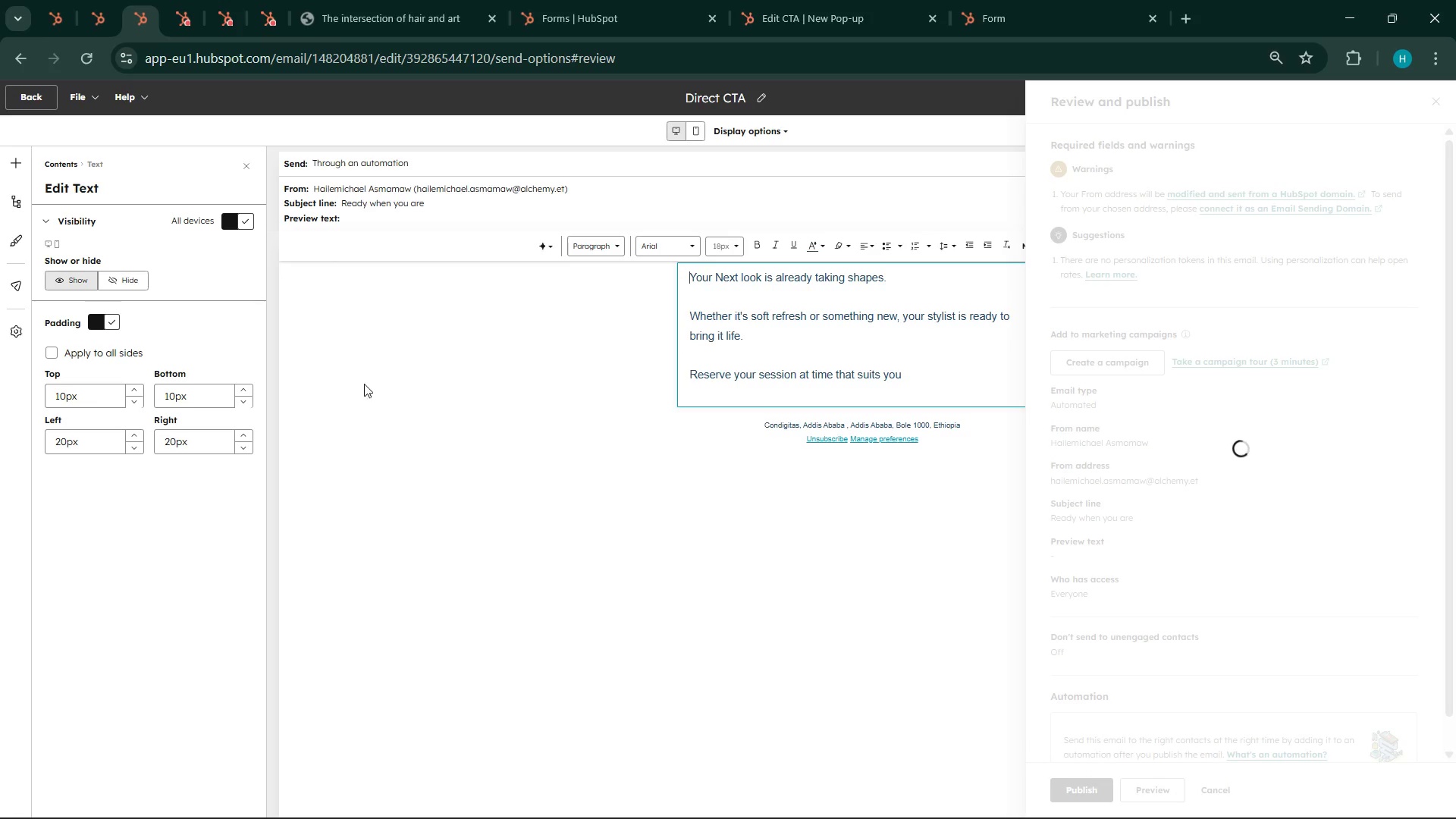 
wait(5.06)
 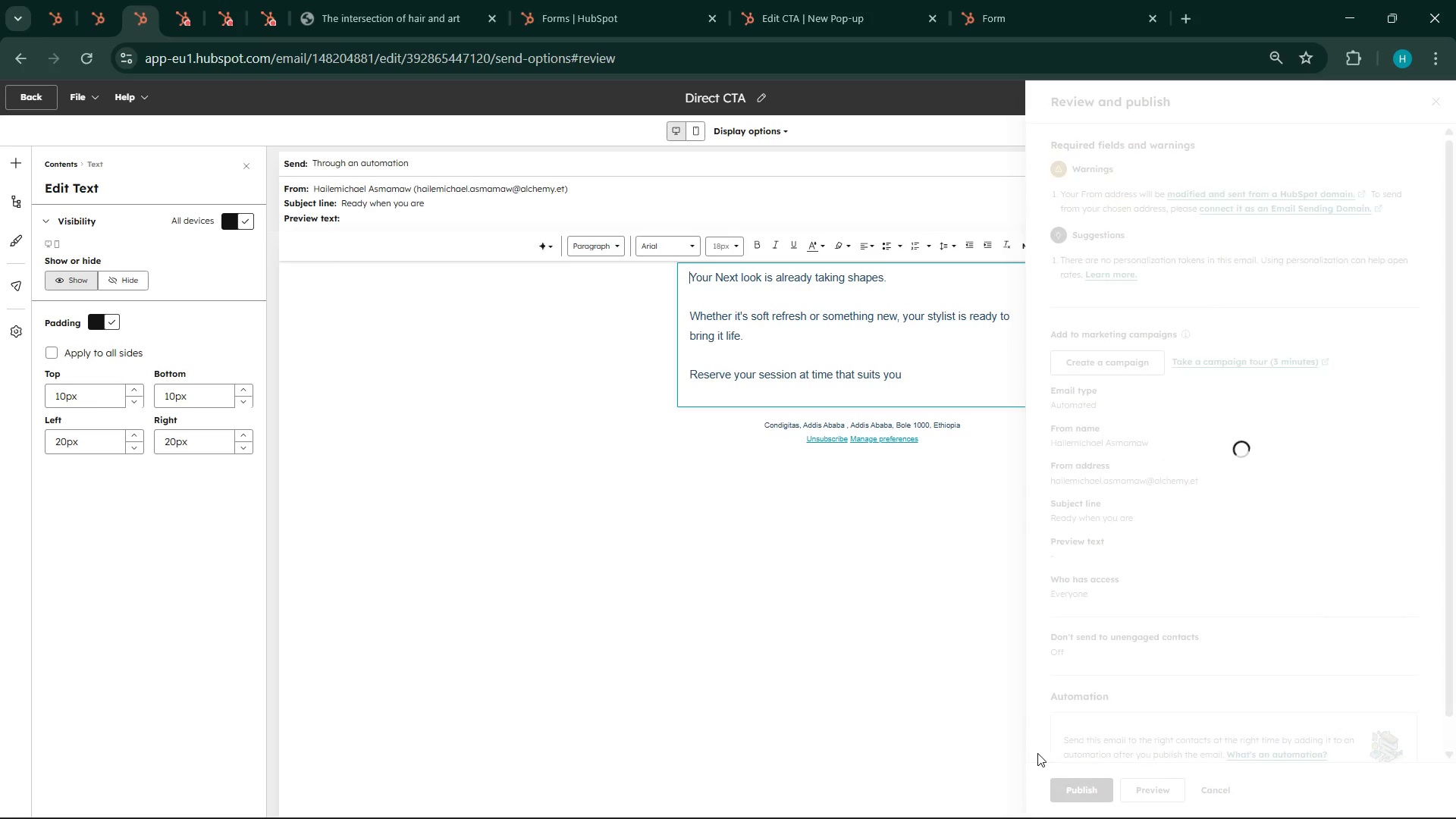 
left_click([504, 0])
 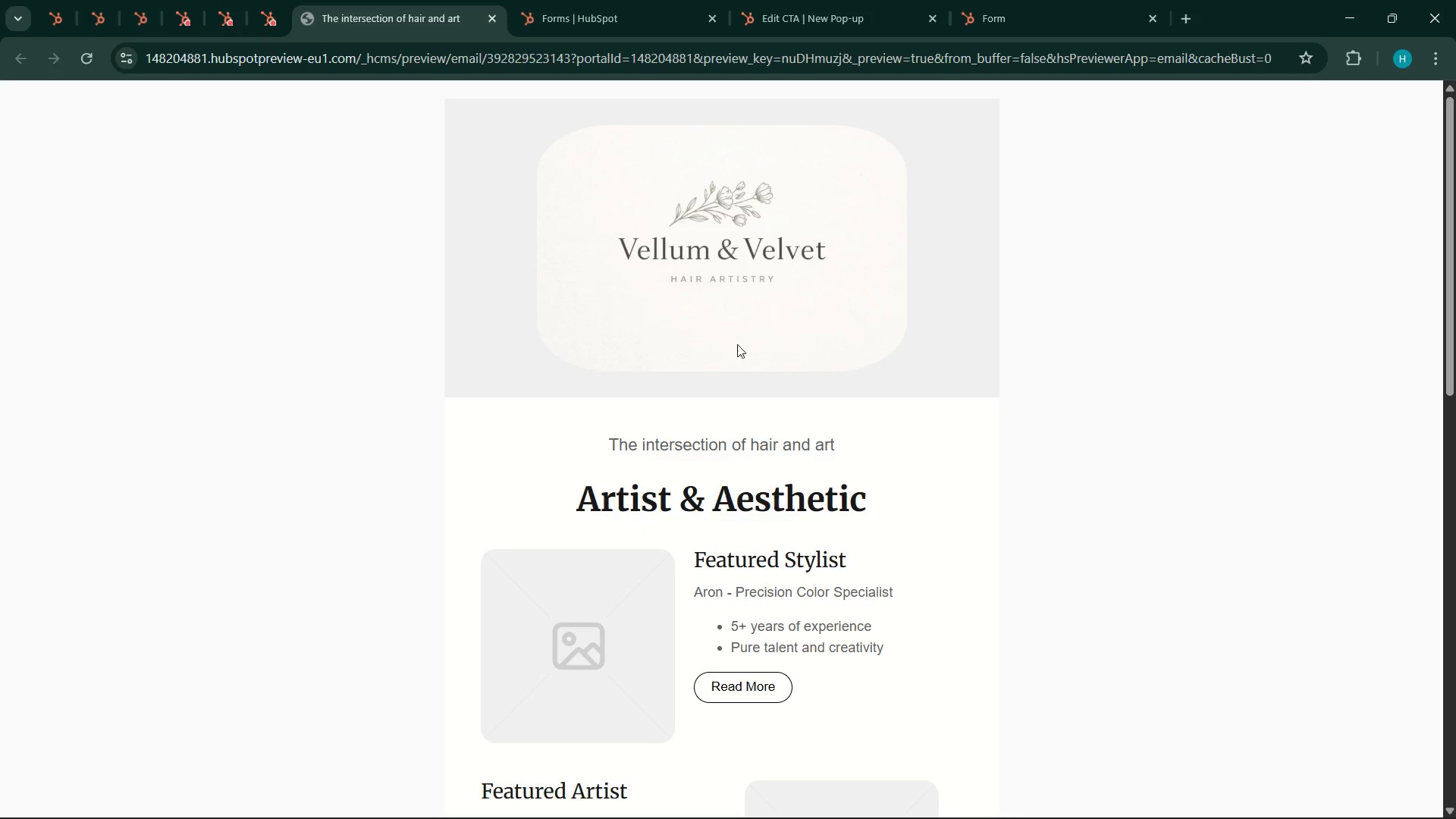 
scroll: coordinate [748, 359], scroll_direction: down, amount: 10.0
 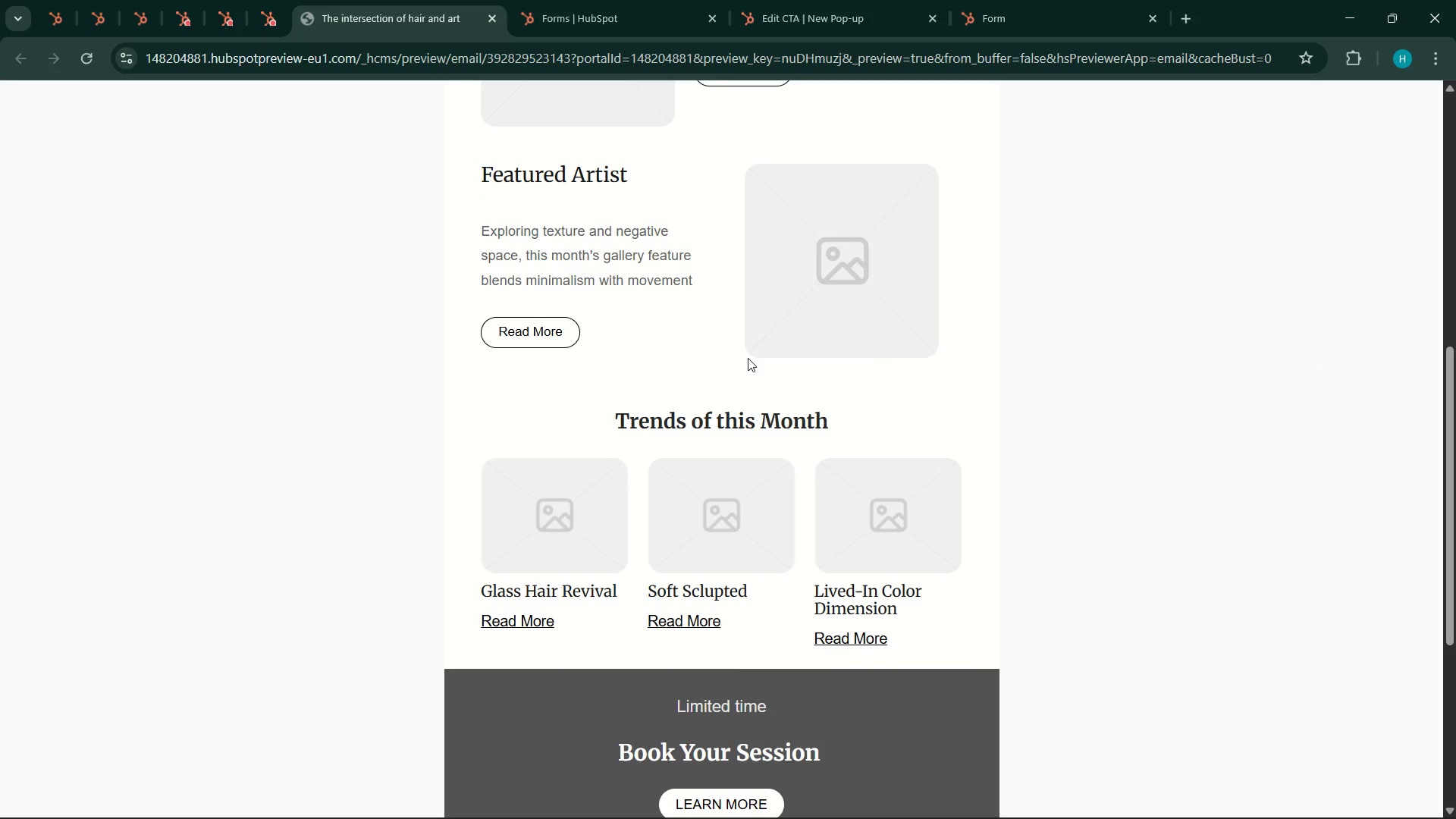 
scroll: coordinate [751, 357], scroll_direction: up, amount: 5.0
 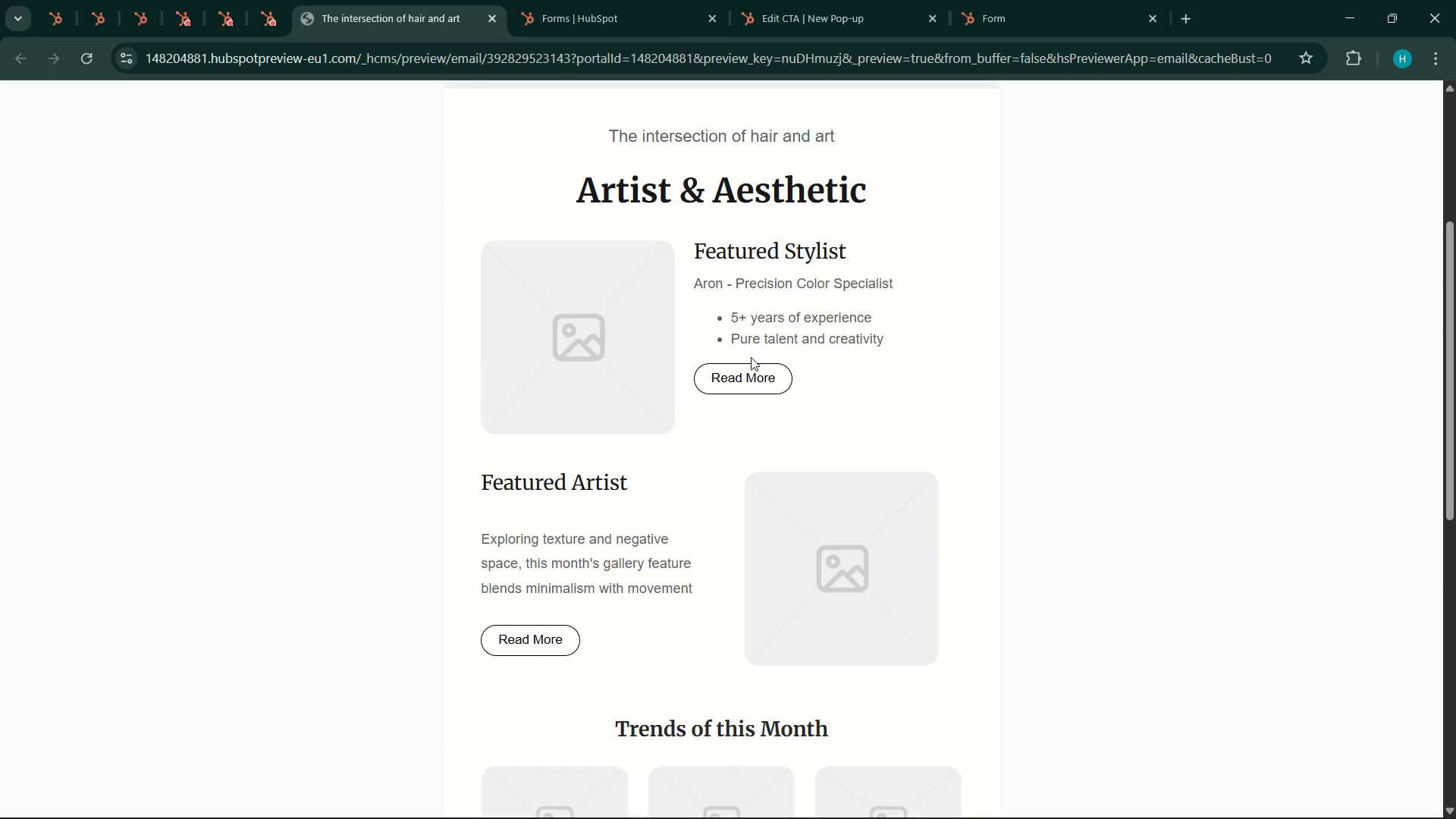 
scroll: coordinate [751, 357], scroll_direction: down, amount: 7.0
 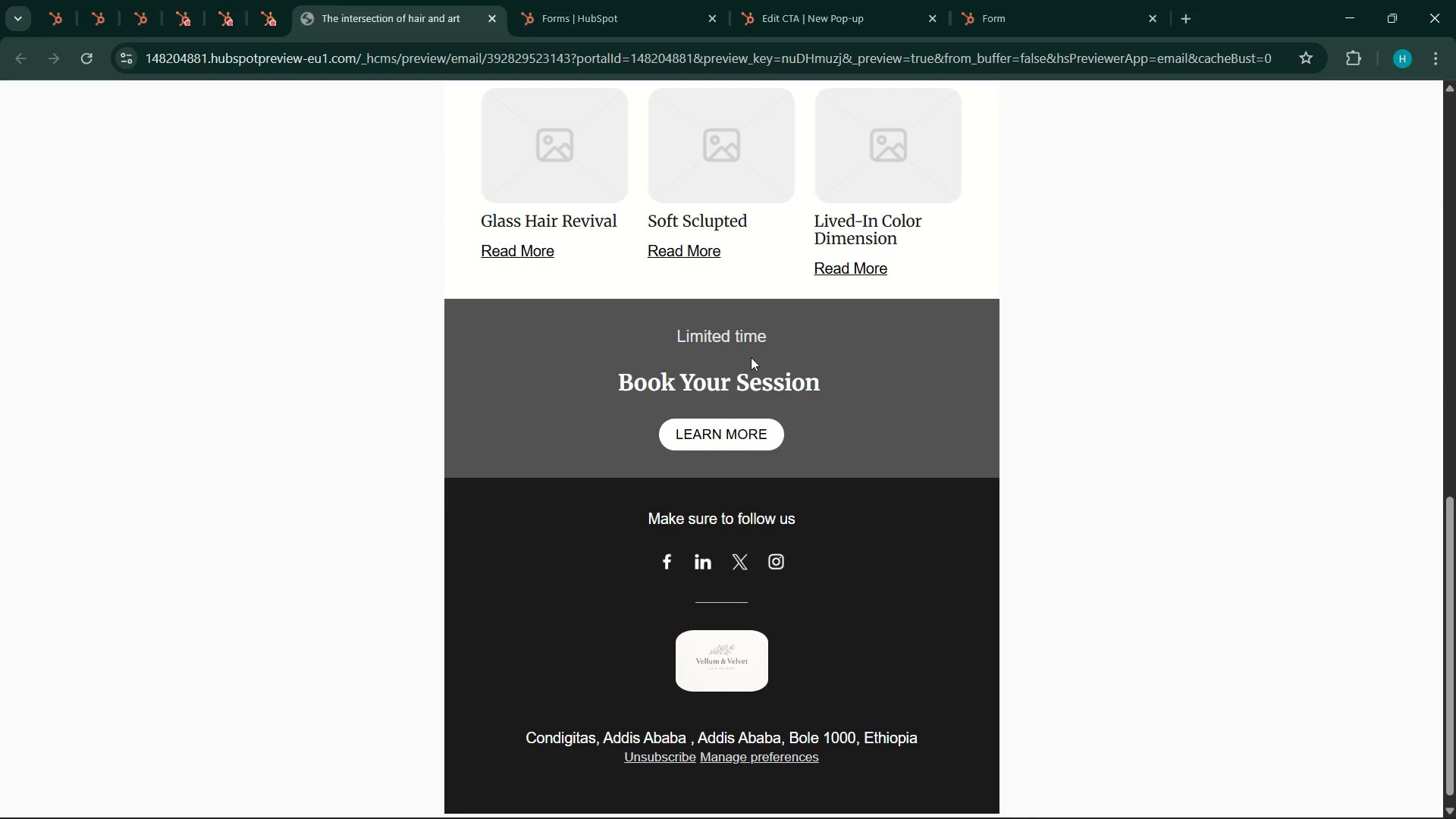 
scroll: coordinate [751, 357], scroll_direction: up, amount: 3.0
 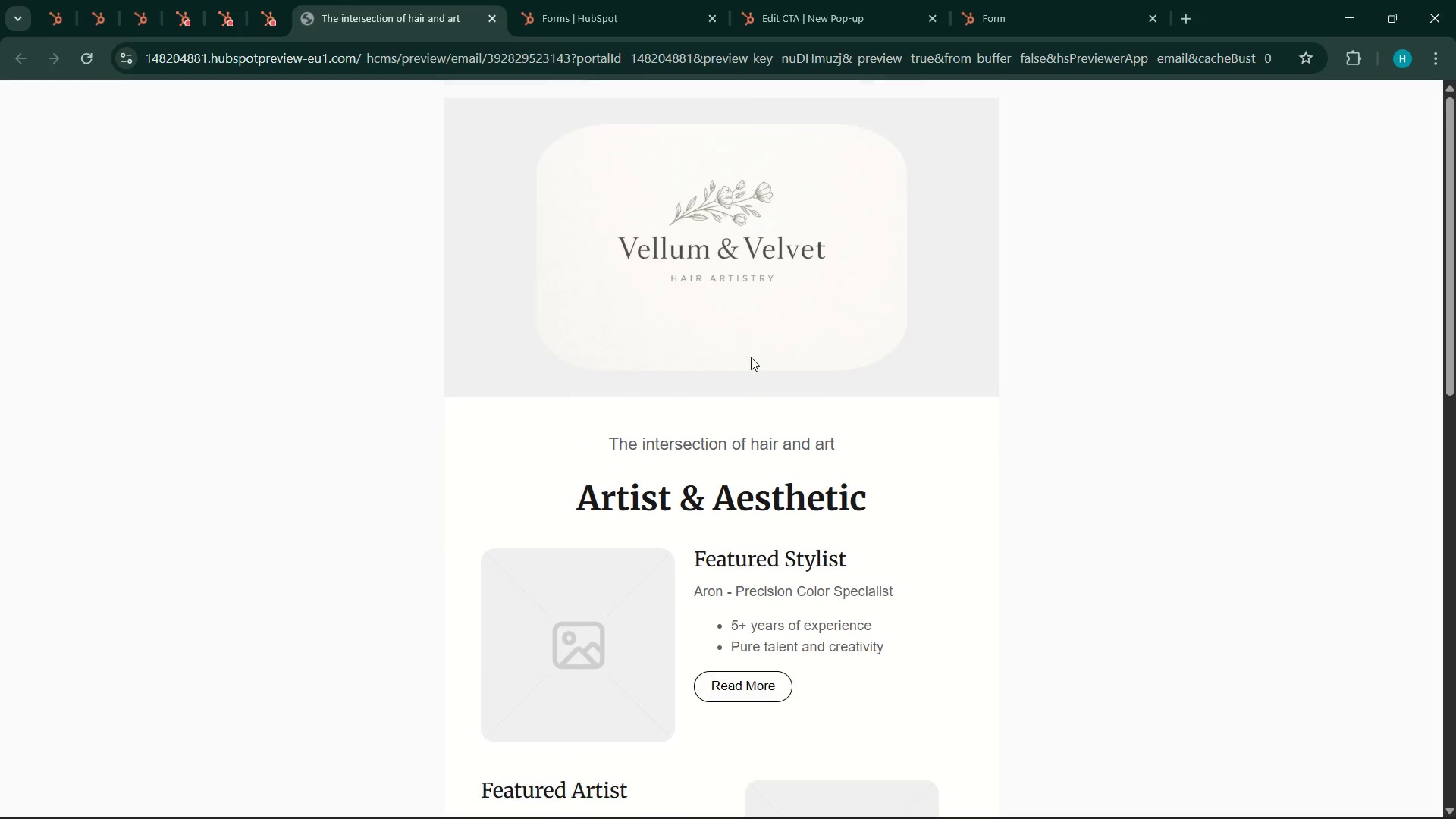 
left_click([386, 0])
 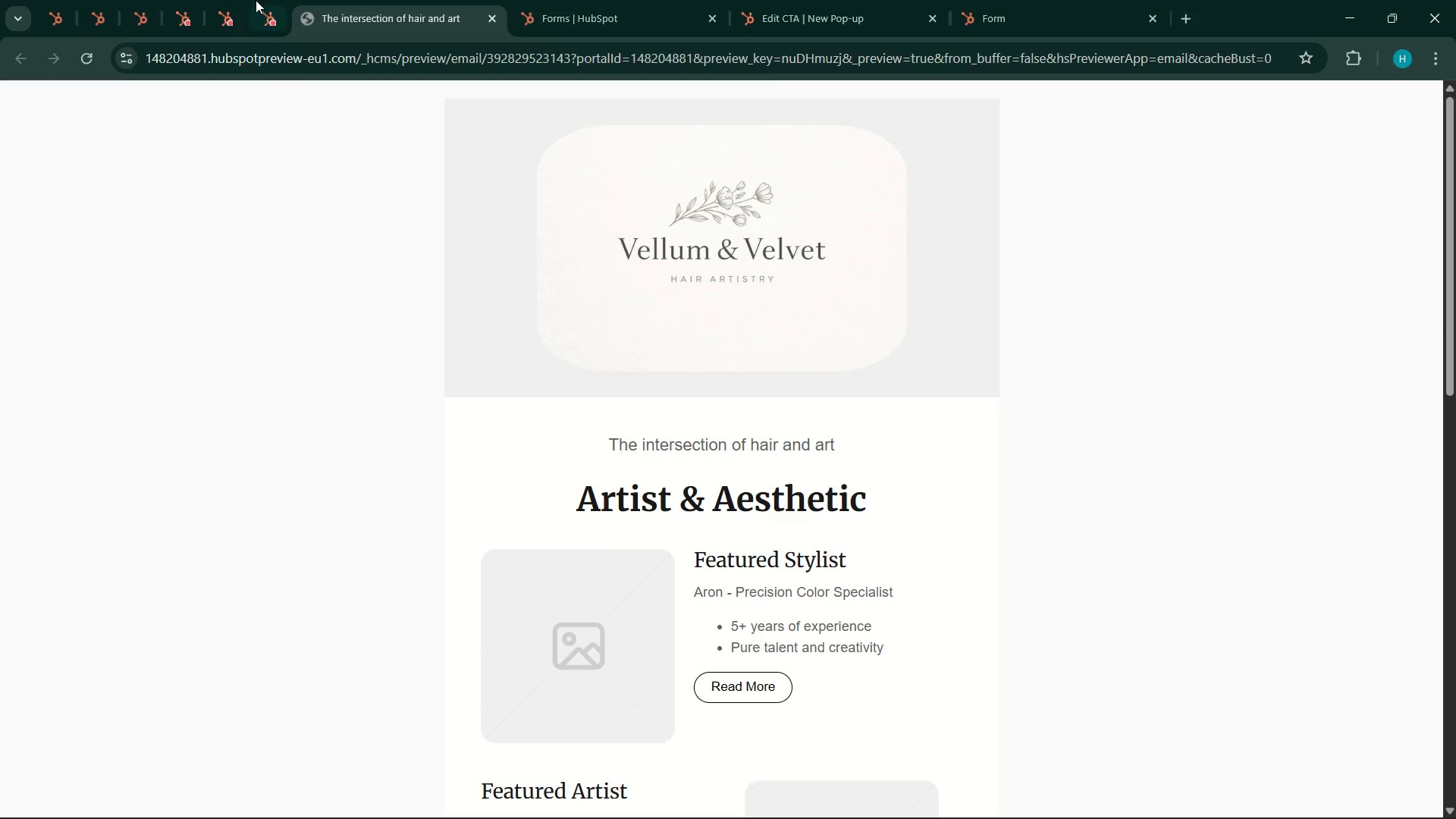 
left_click([256, 0])
 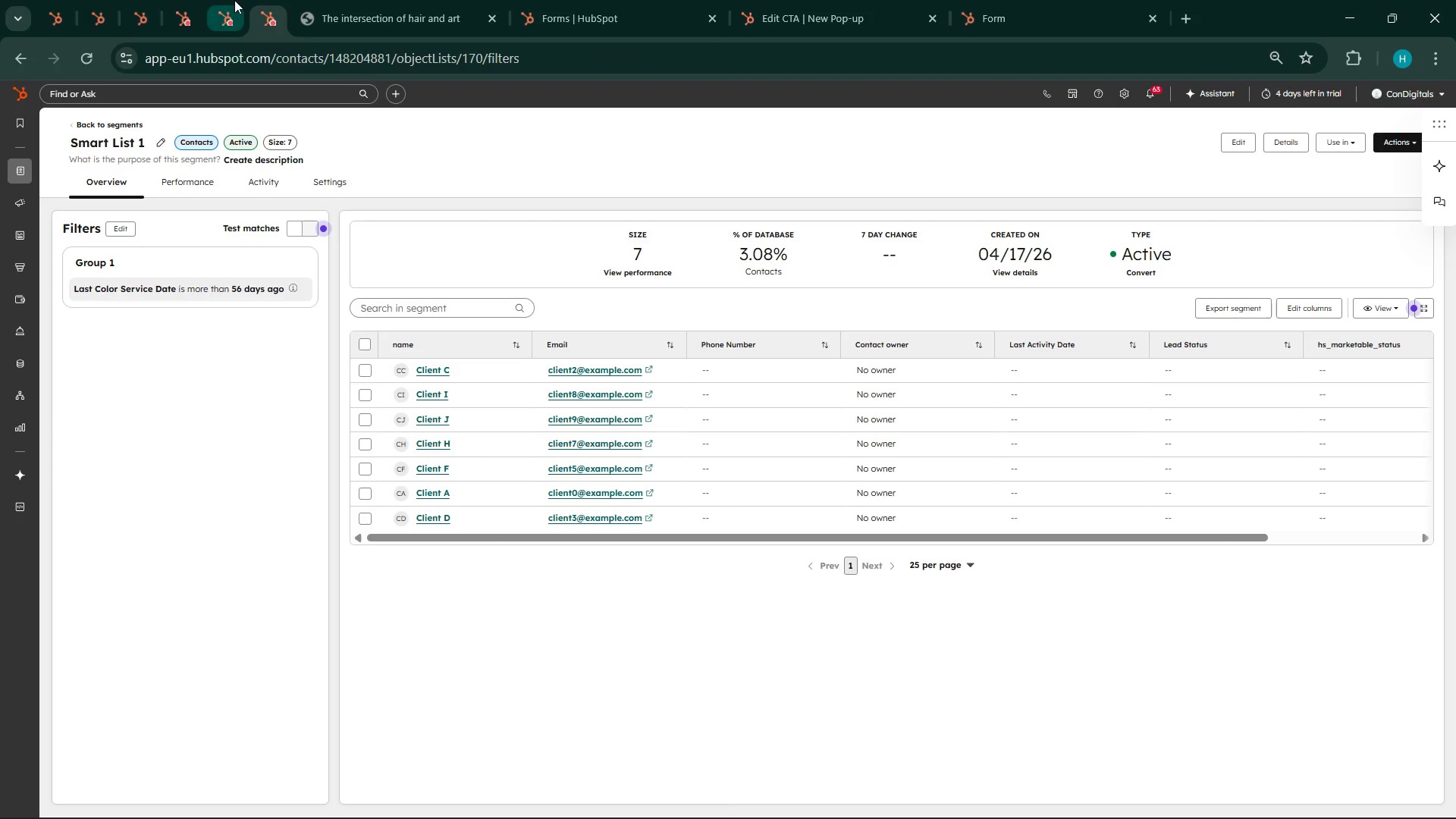 
left_click([234, 0])
 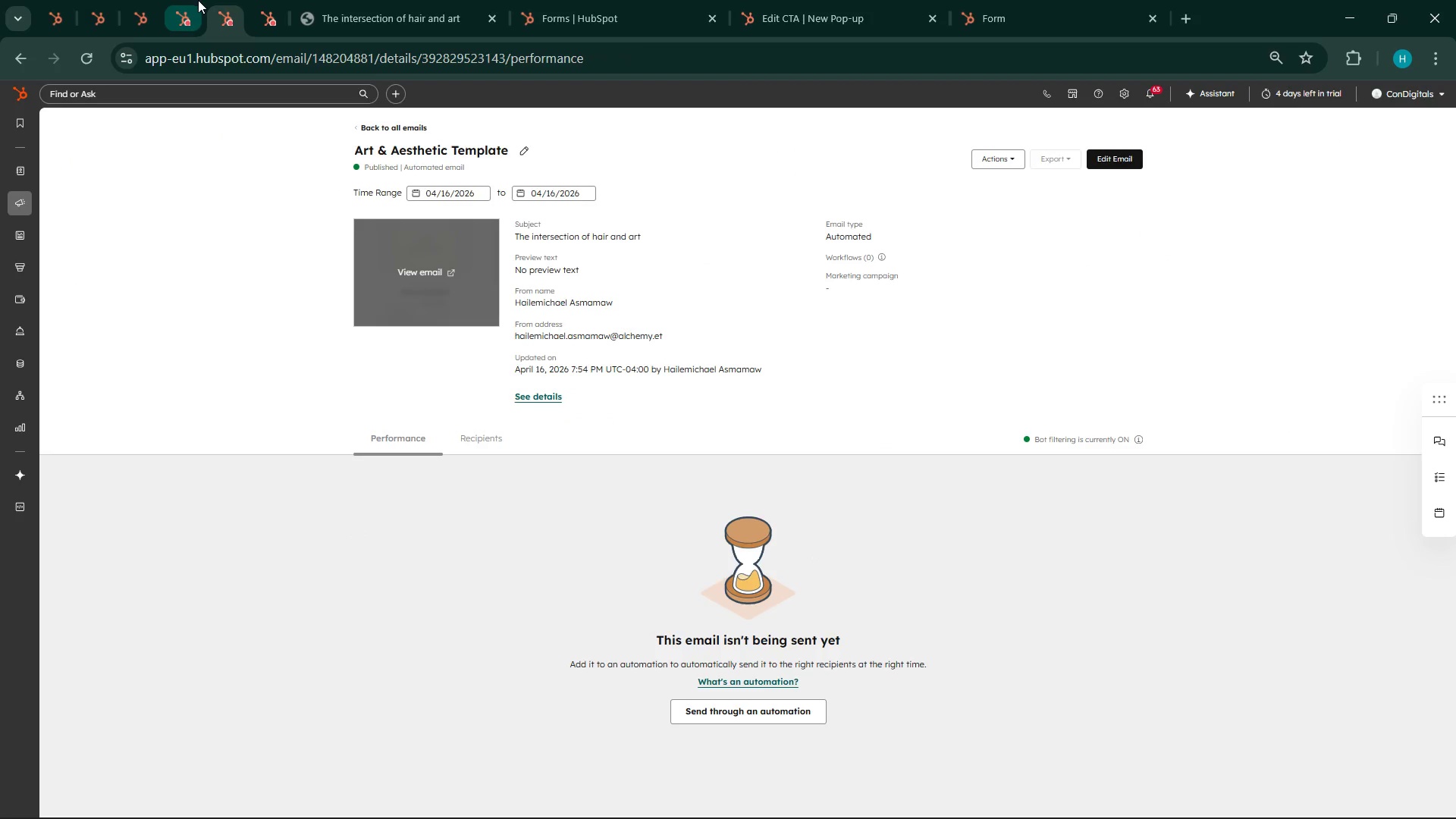 
left_click([198, 0])
 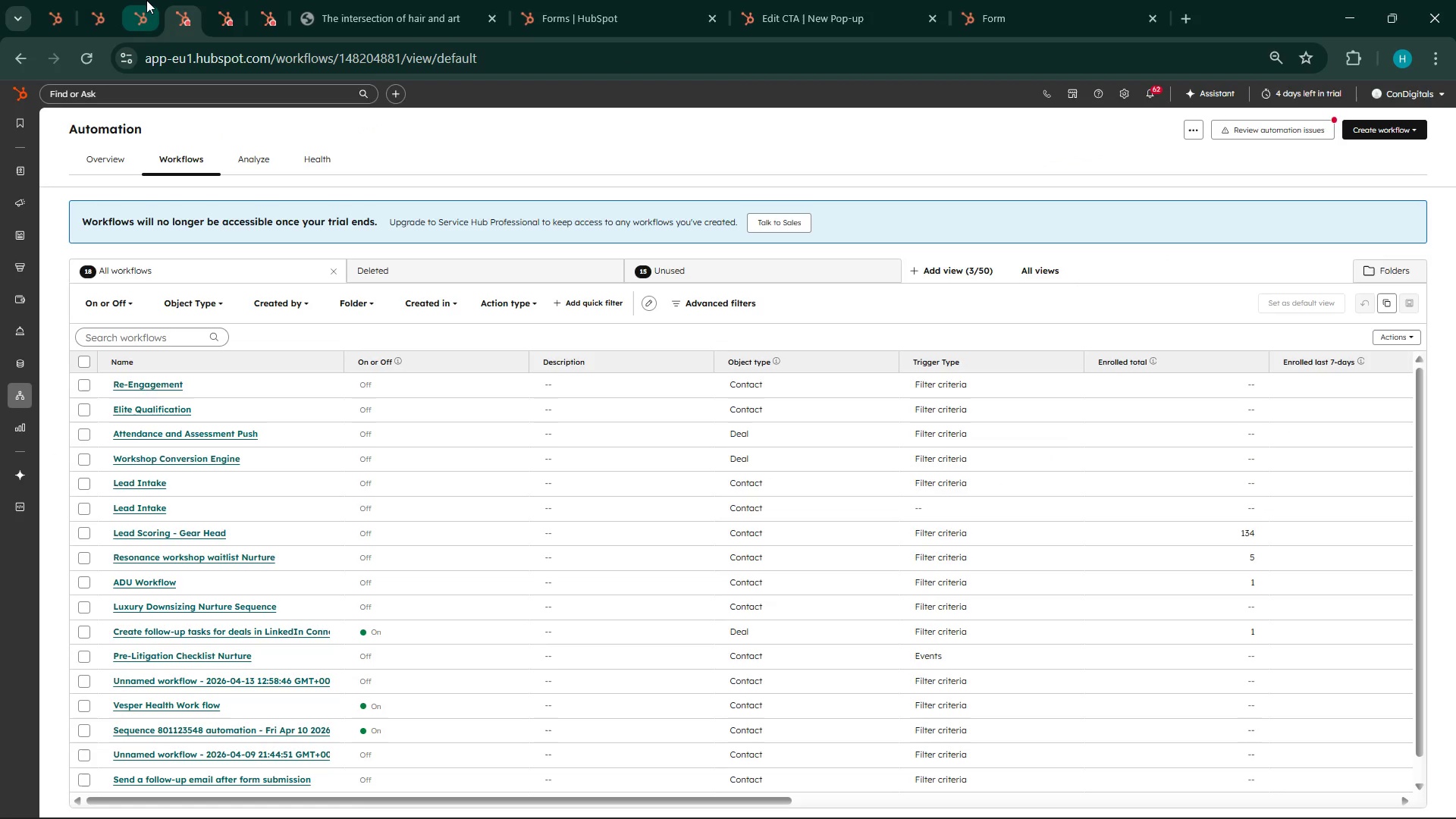 
left_click([146, 0])
 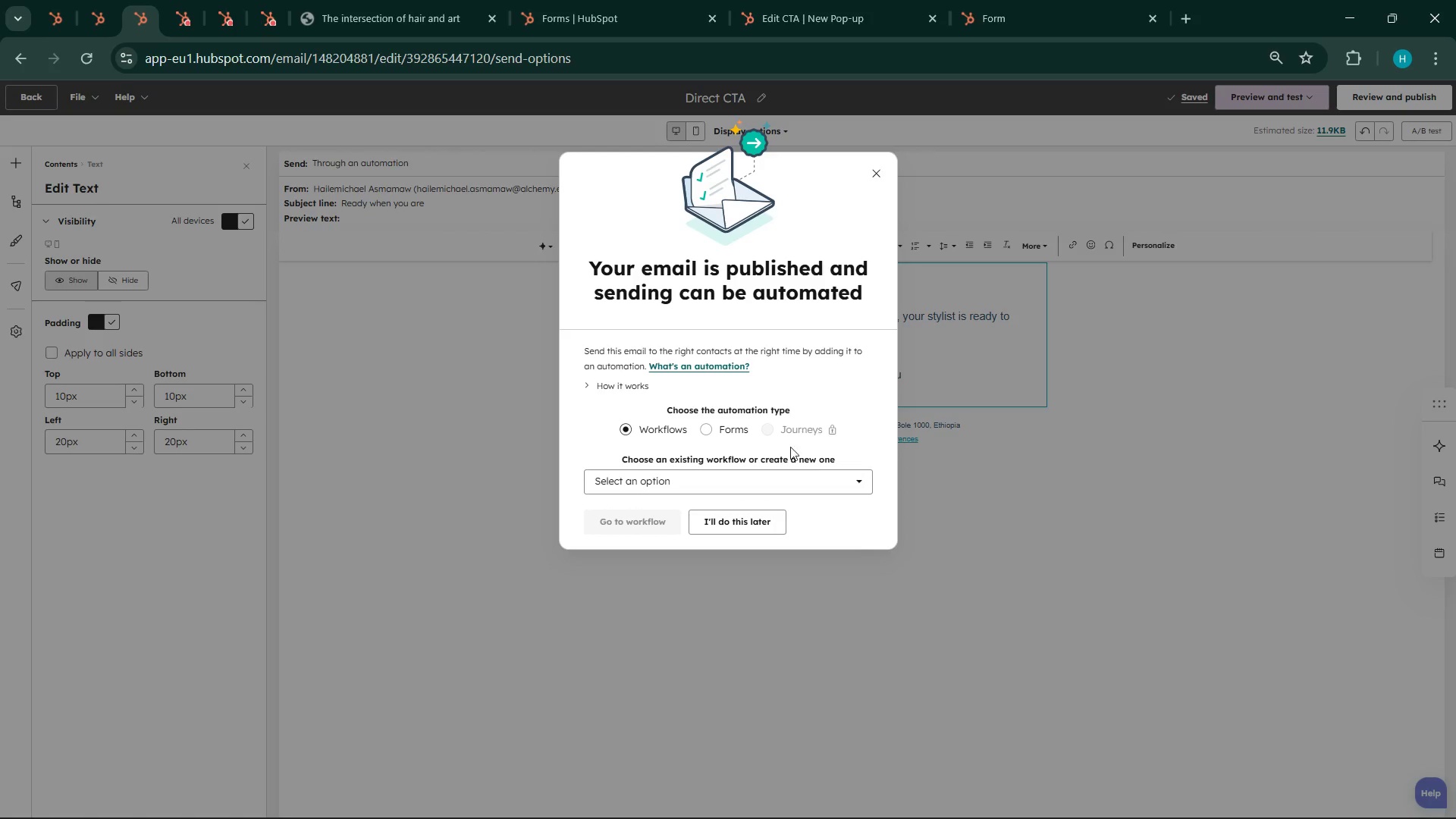 
left_click([752, 519])
 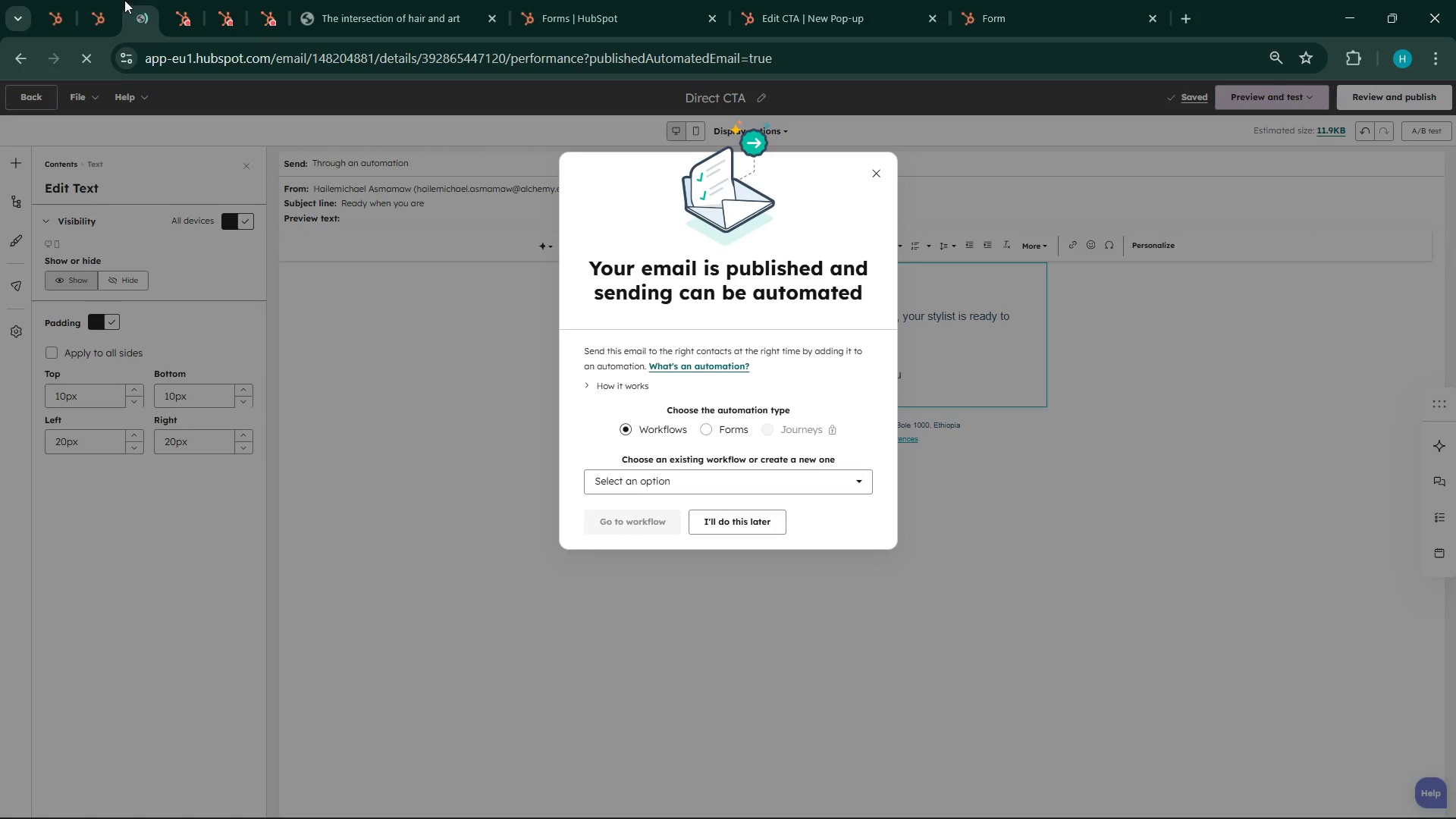 
left_click([110, 0])
 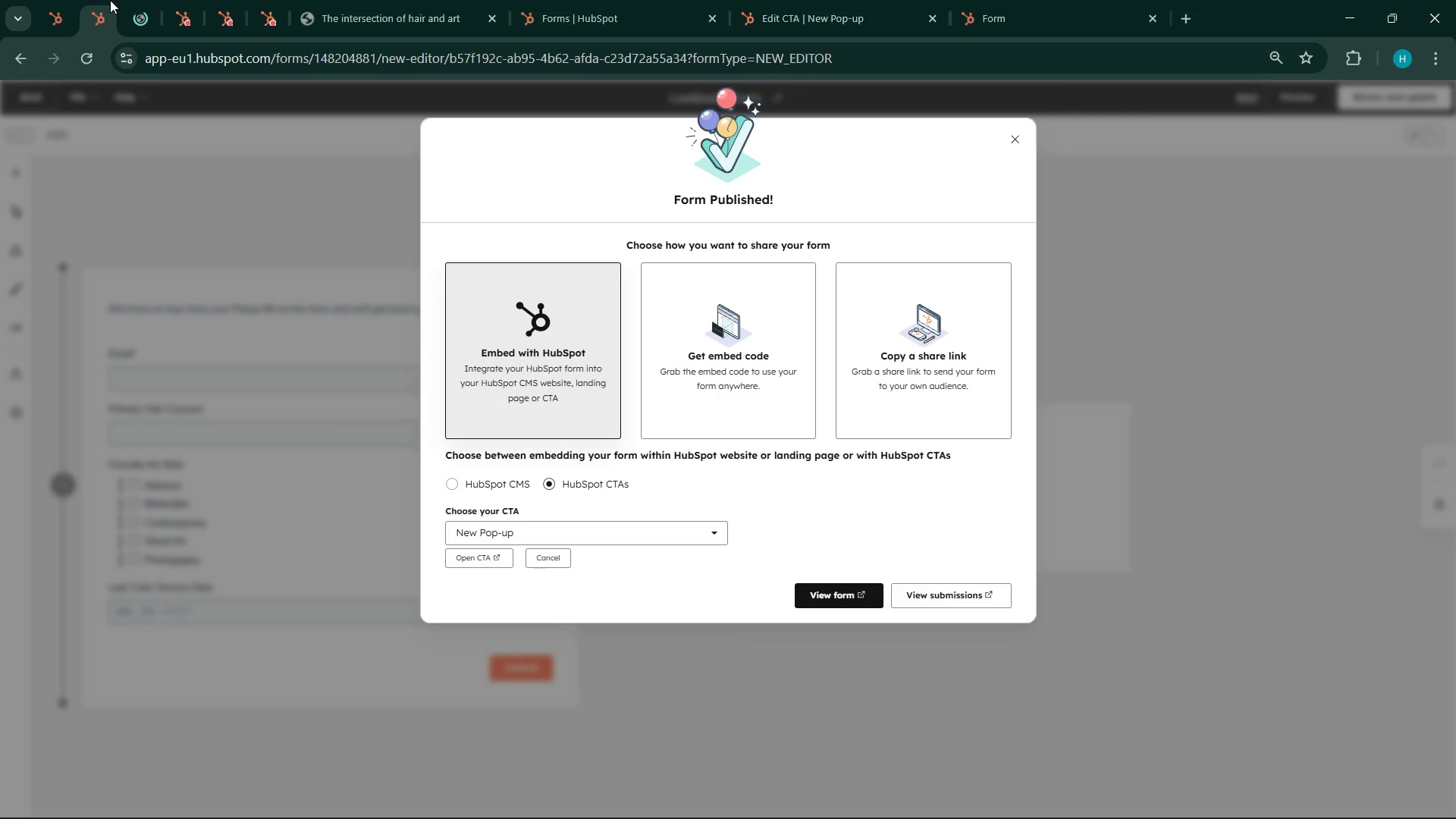 
left_click([28, 0])
 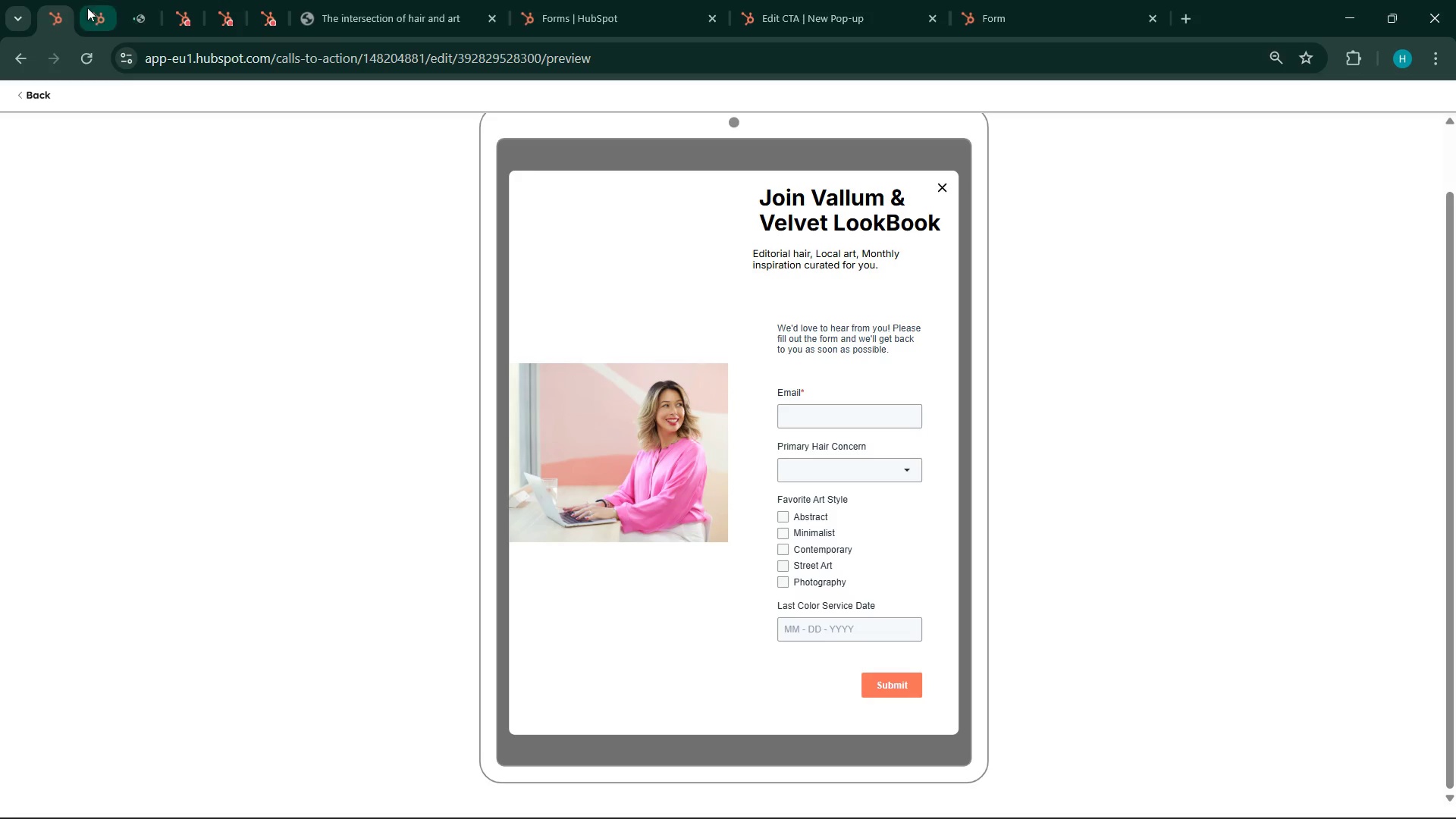 
left_click([103, 3])
 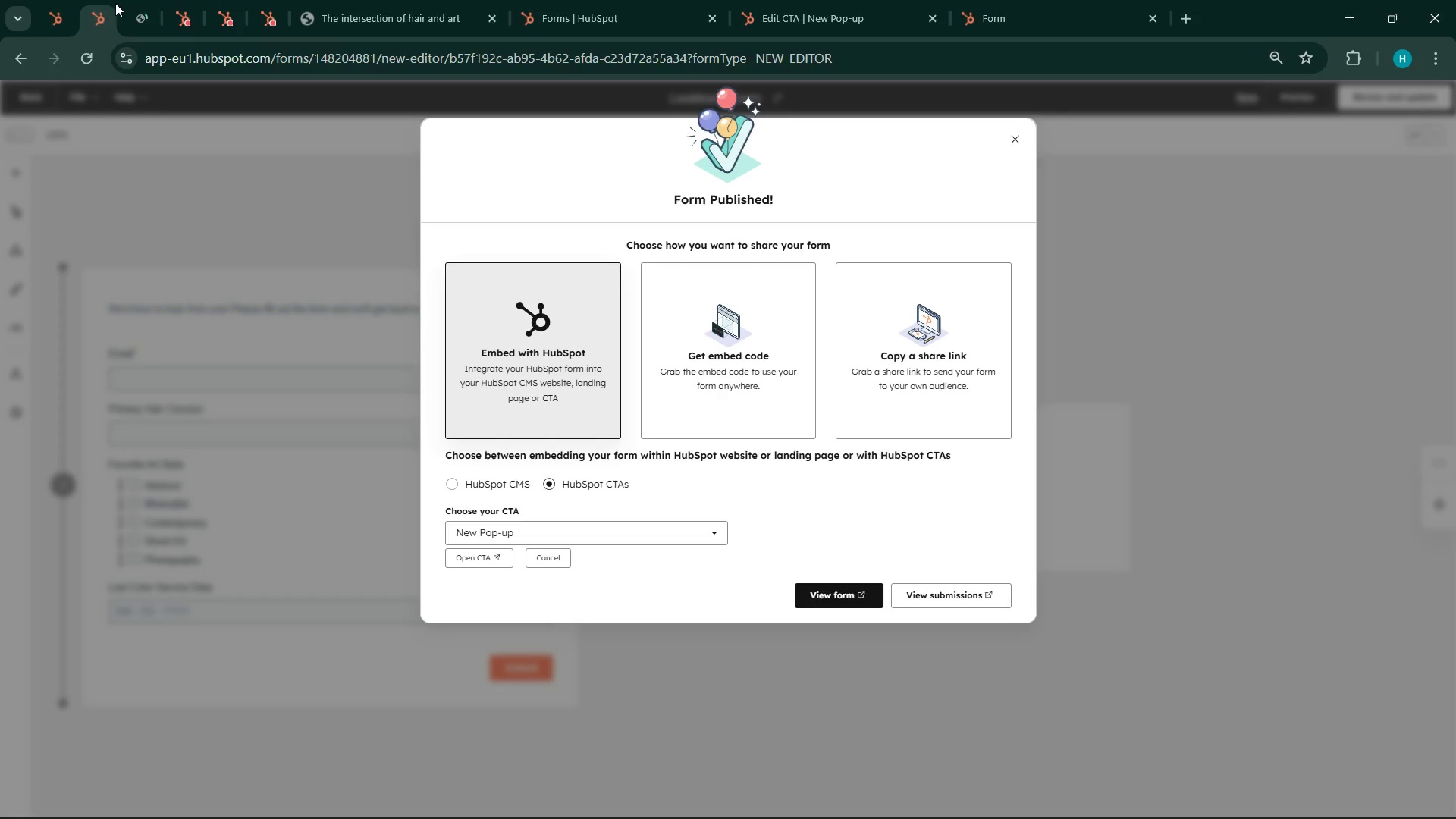 
left_click([121, 3])
 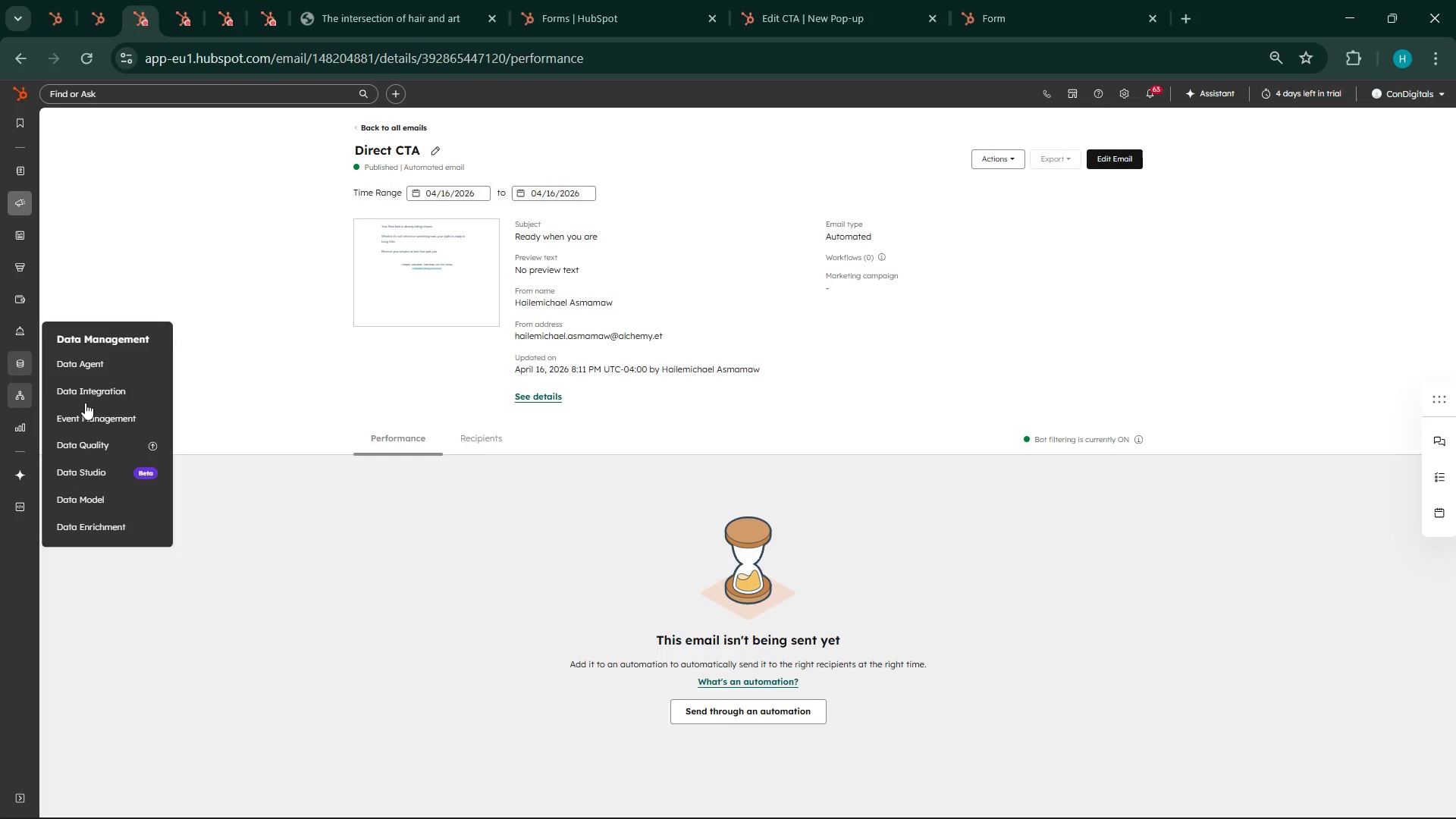 
wait(35.31)
 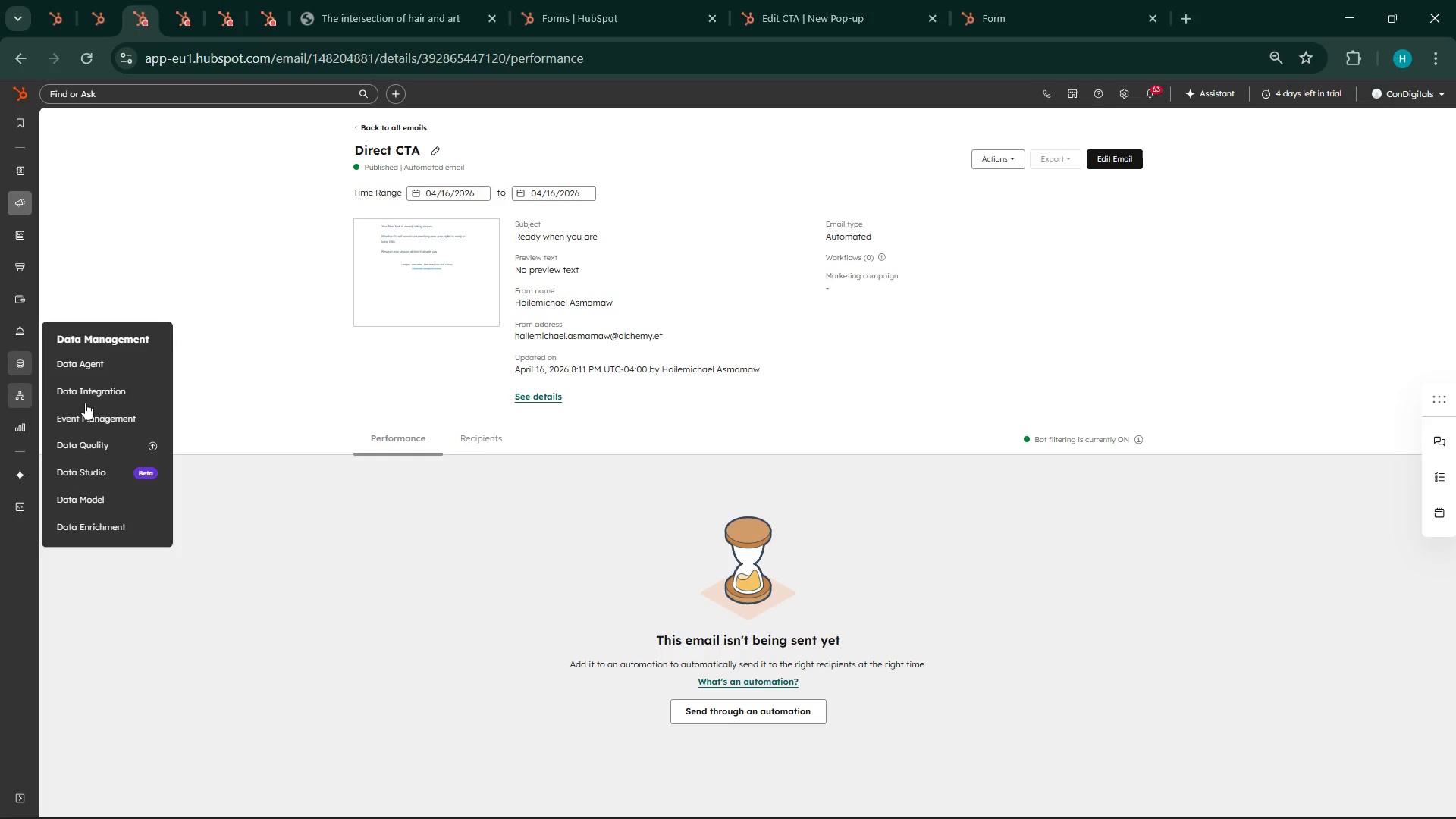 
left_click([89, 424])
 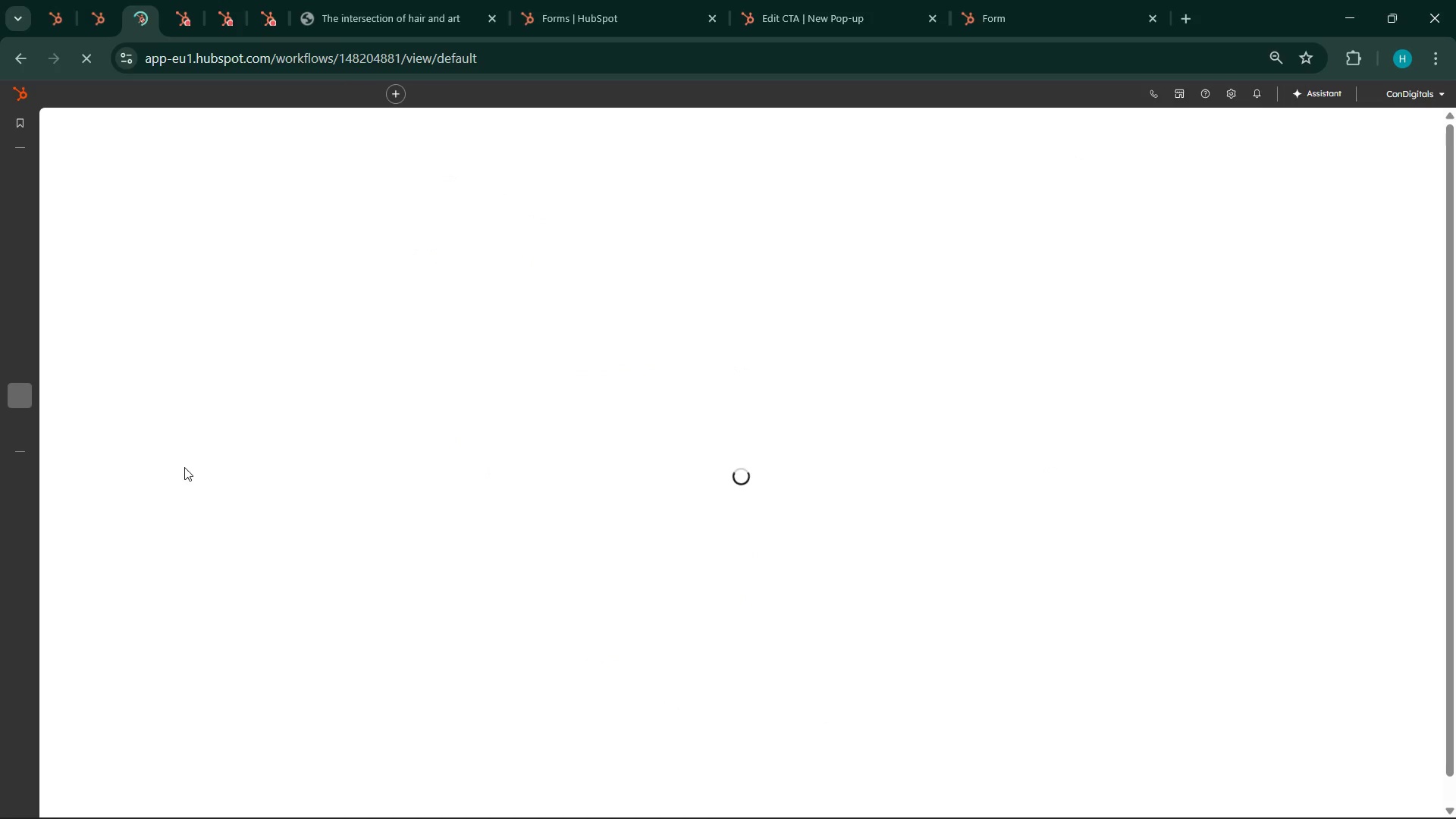 
wait(8.69)
 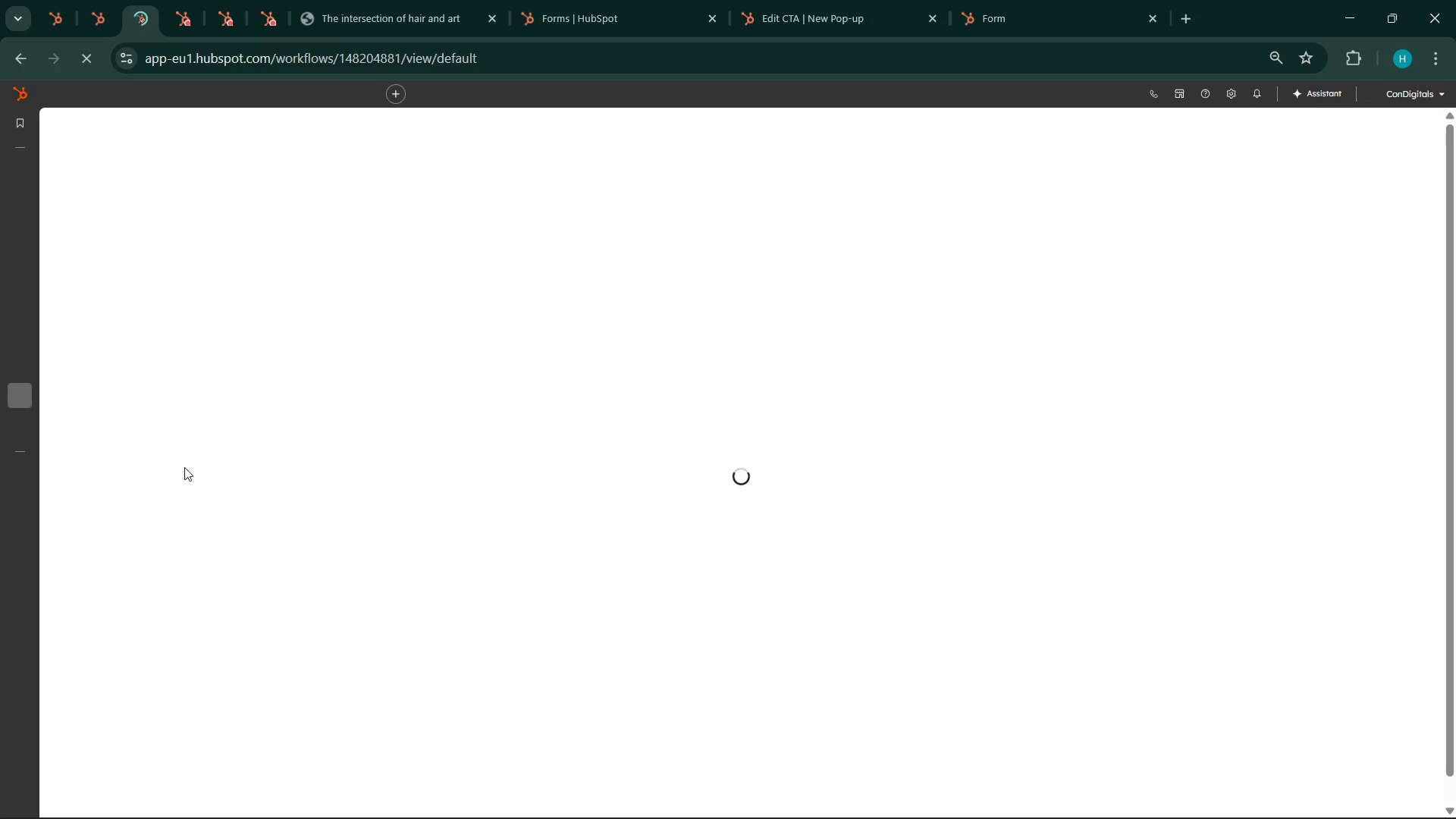 
left_click([1403, 129])
 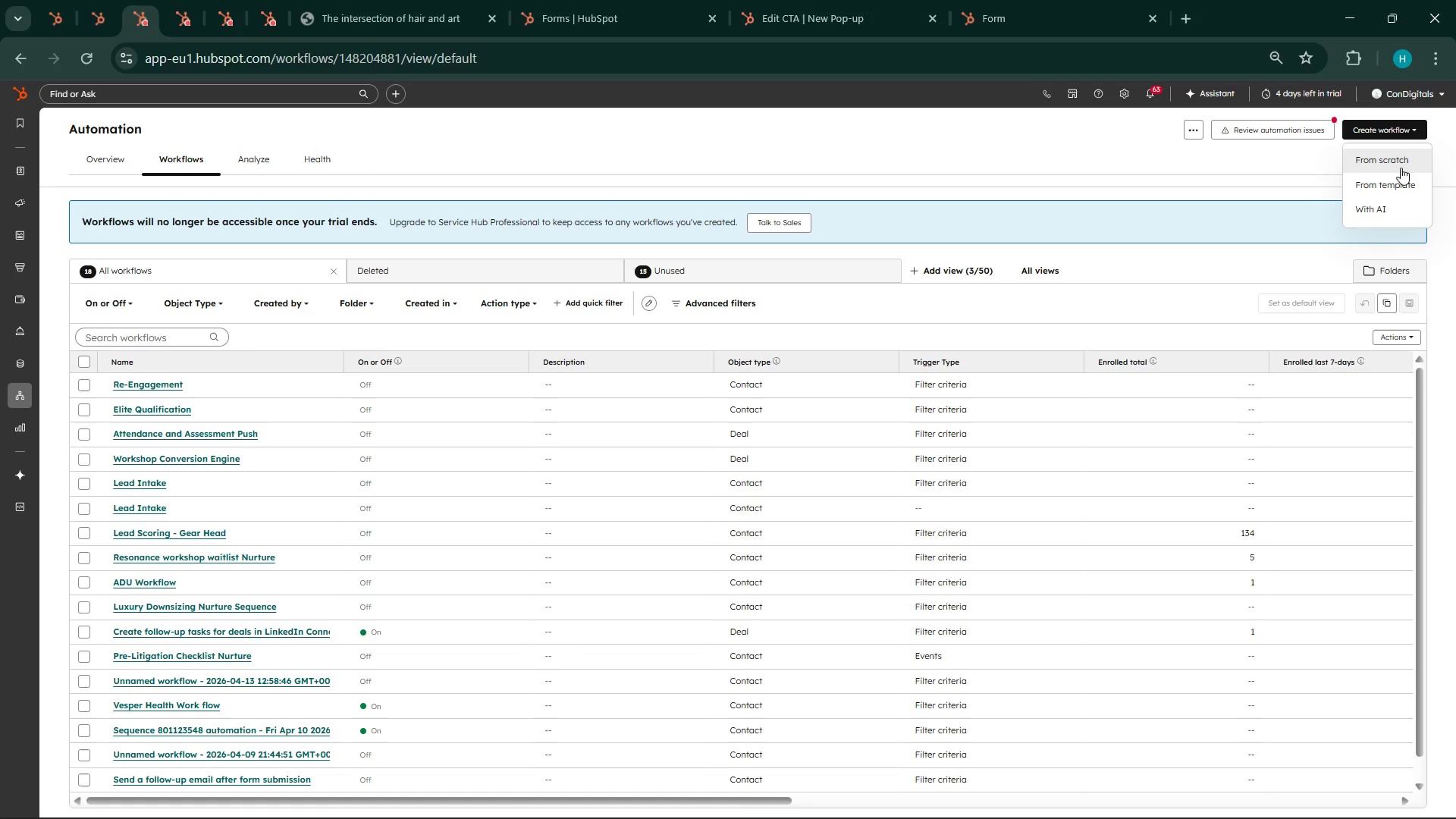 
left_click([1395, 162])
 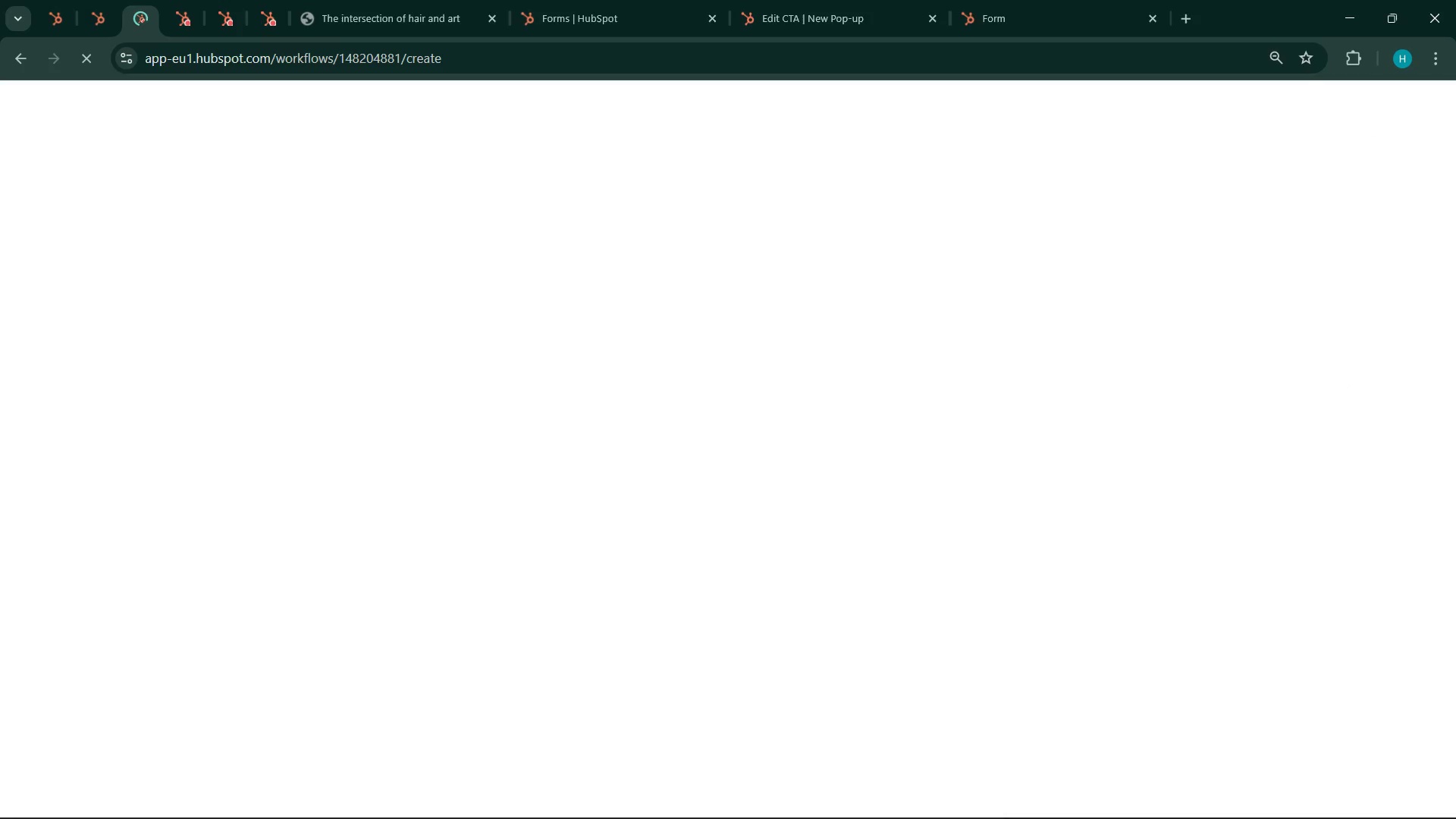 
left_click([918, 799])